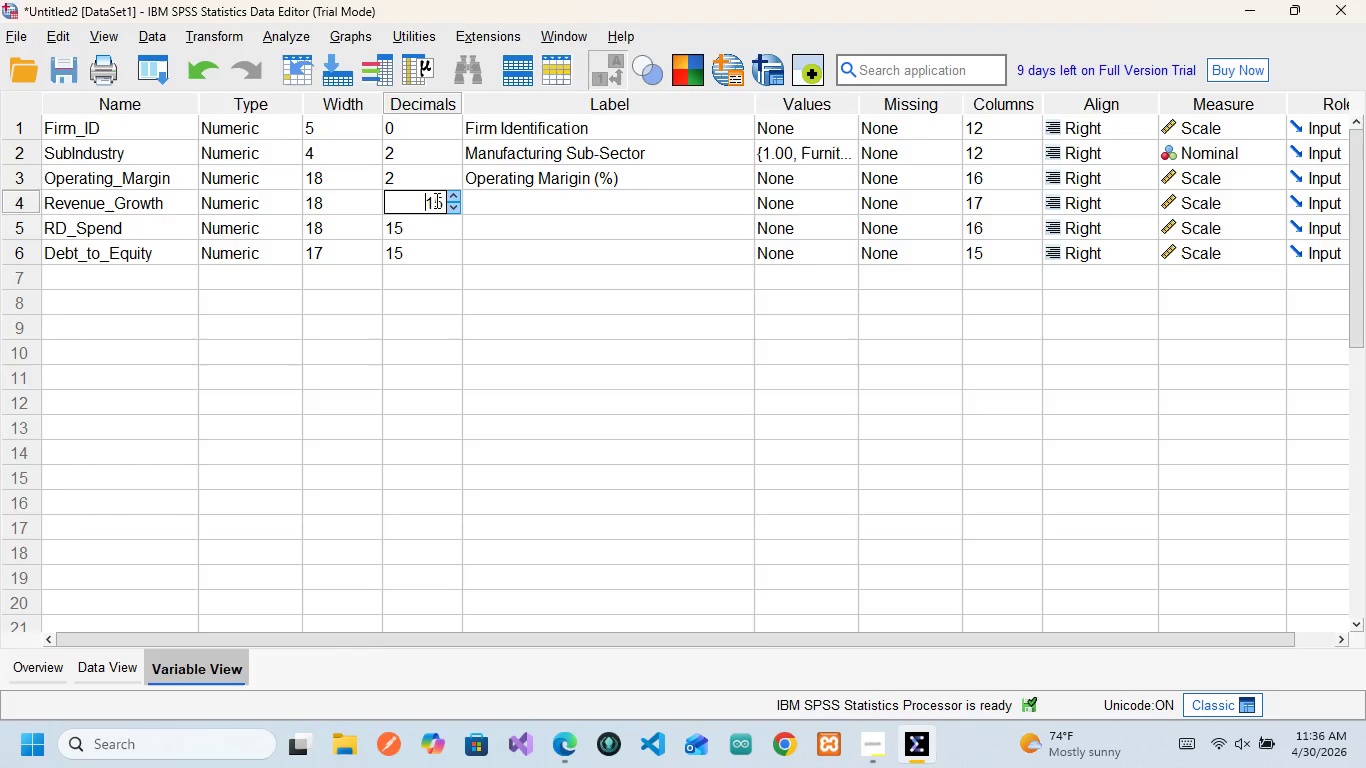 
left_click([435, 200])
 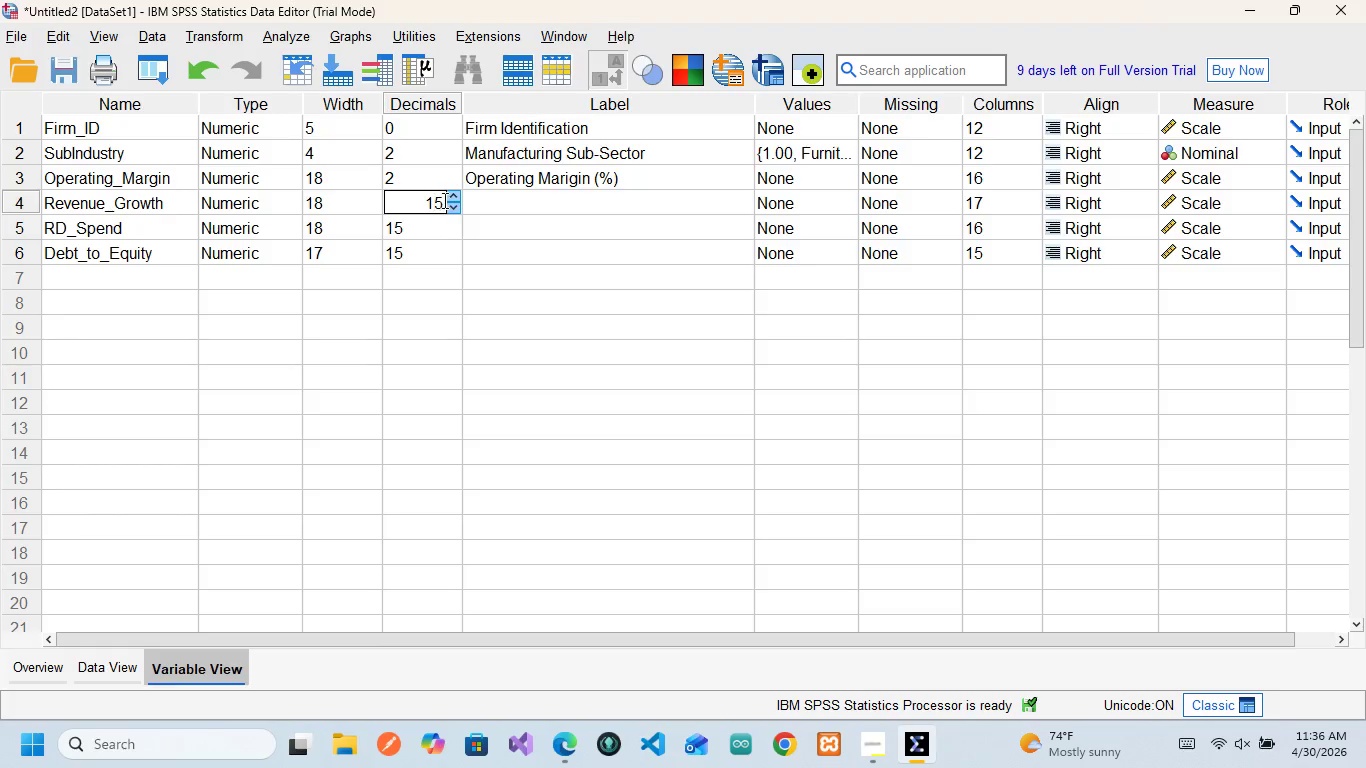 
left_click([443, 200])
 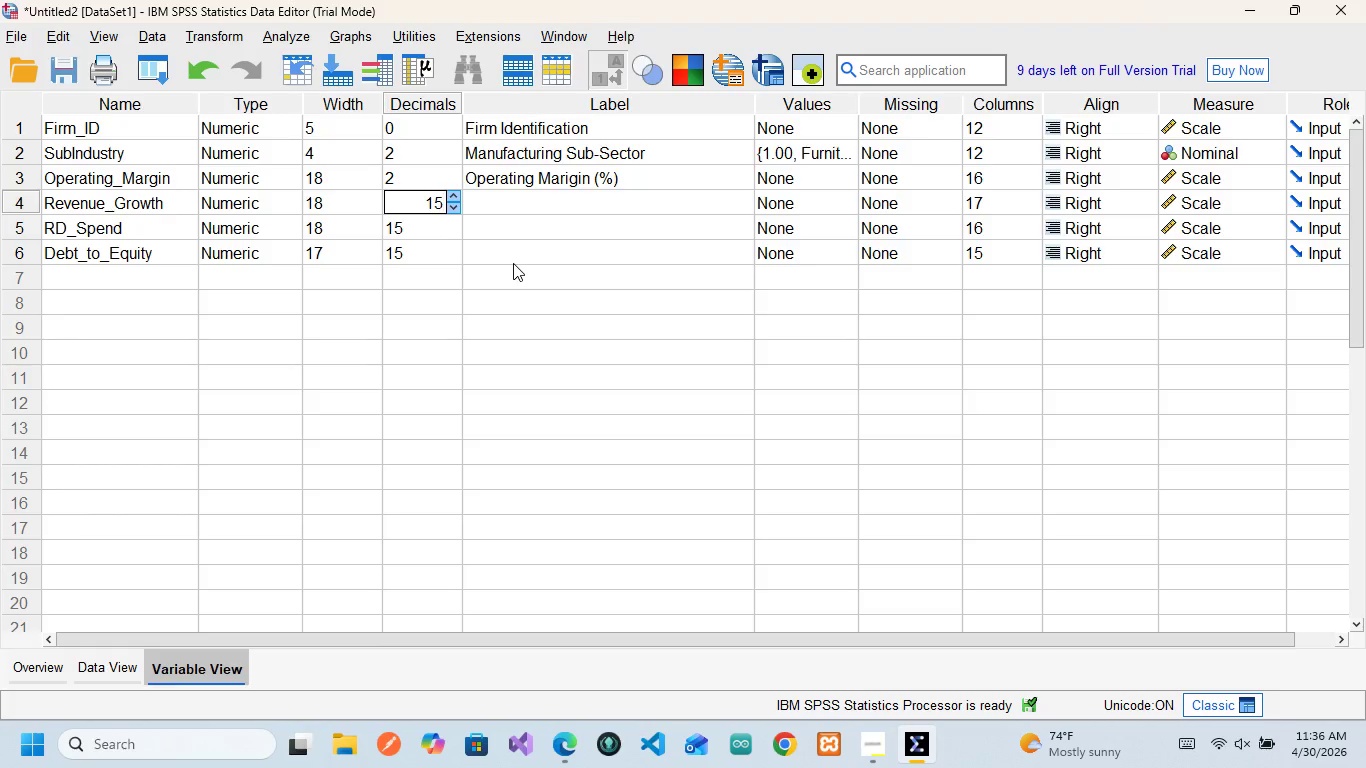 
key(Backspace)
 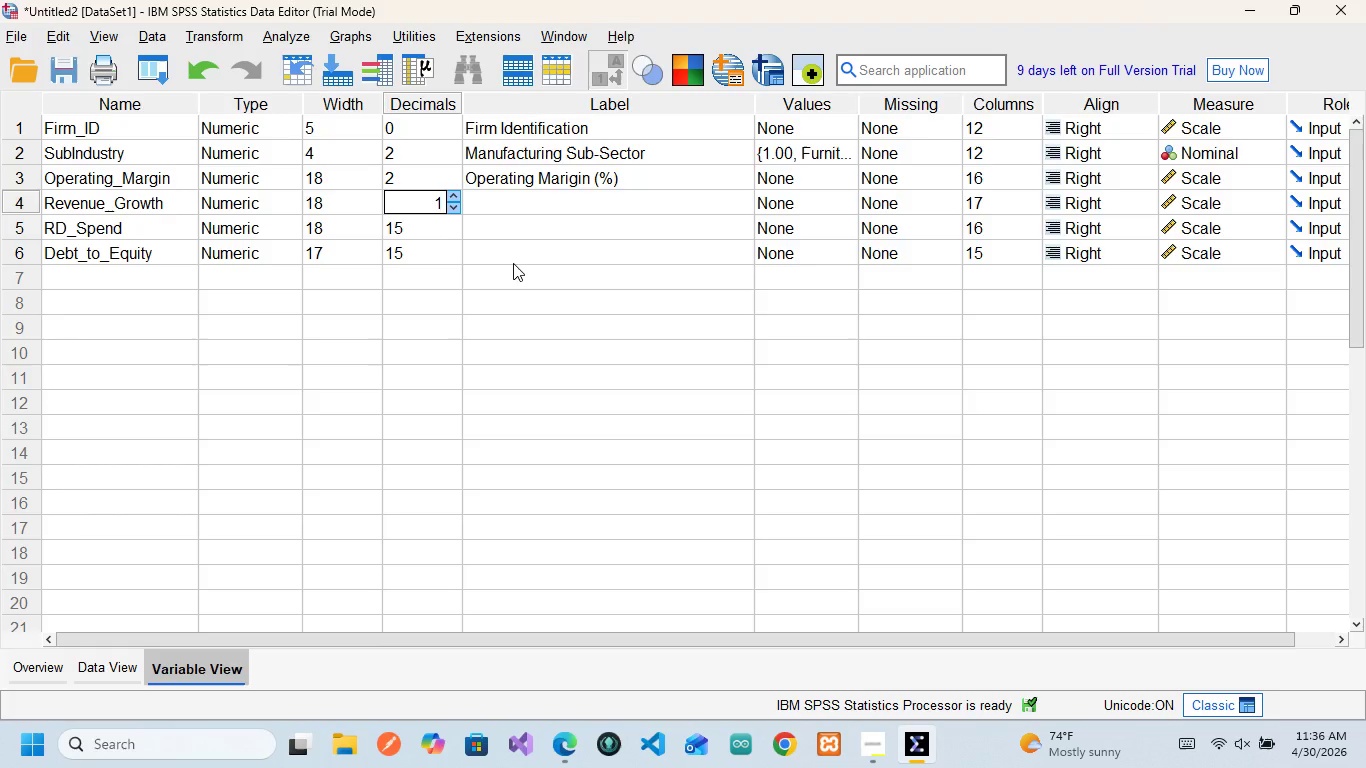 
key(Backspace)
 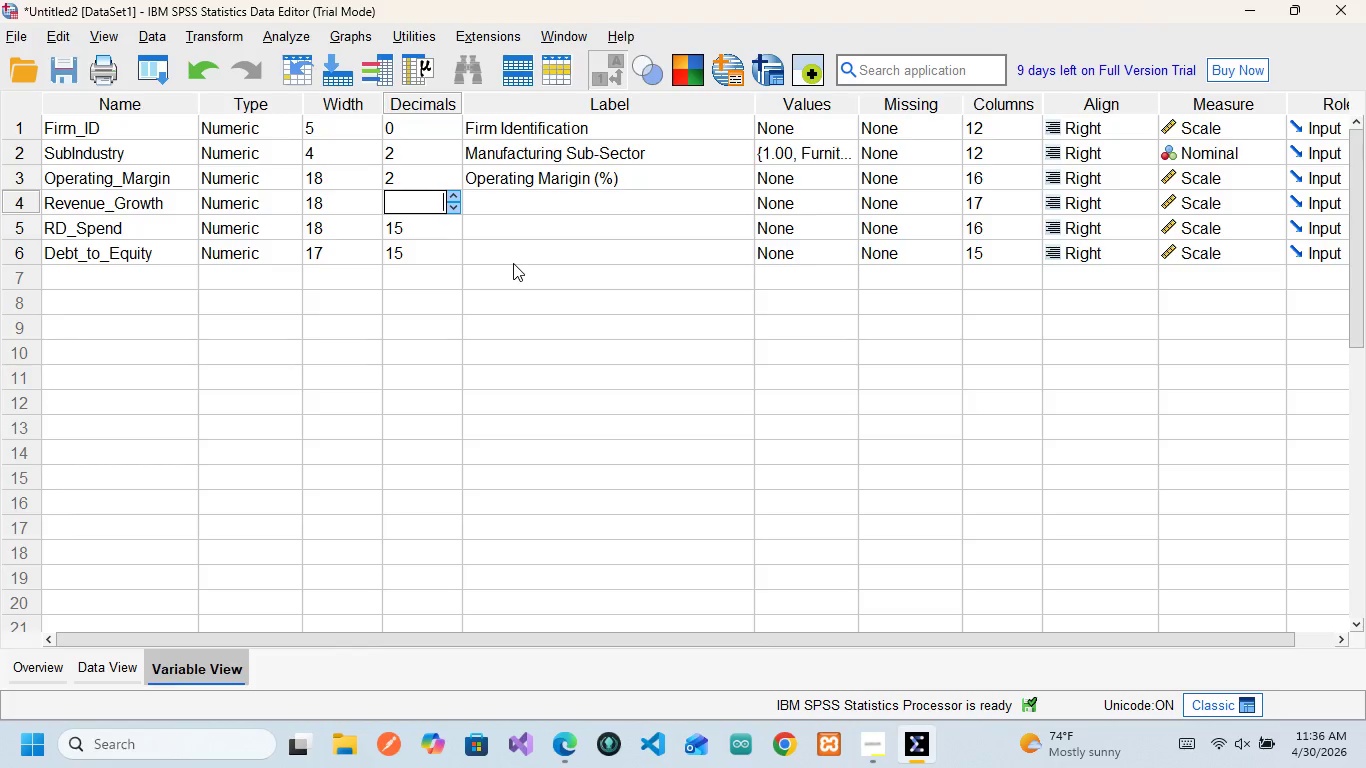 
key(3)
 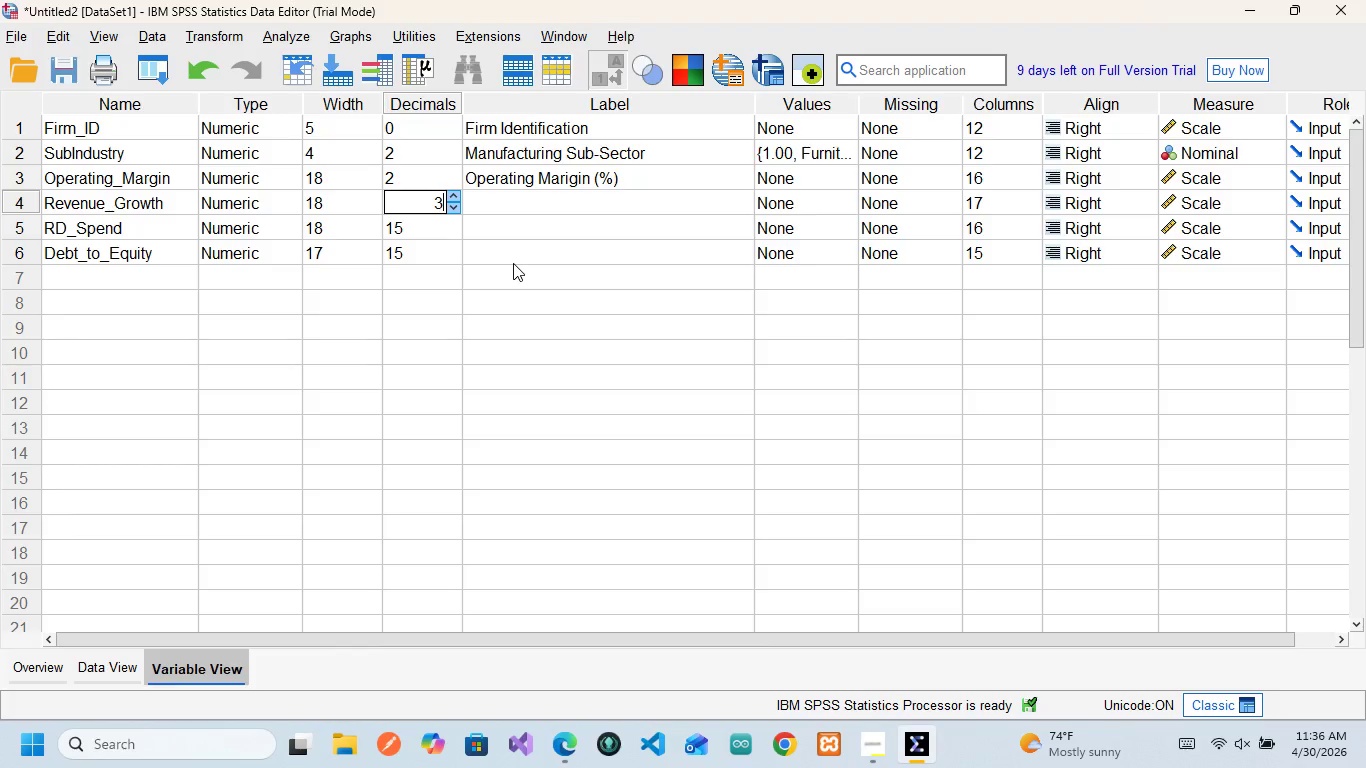 
key(Backspace)
 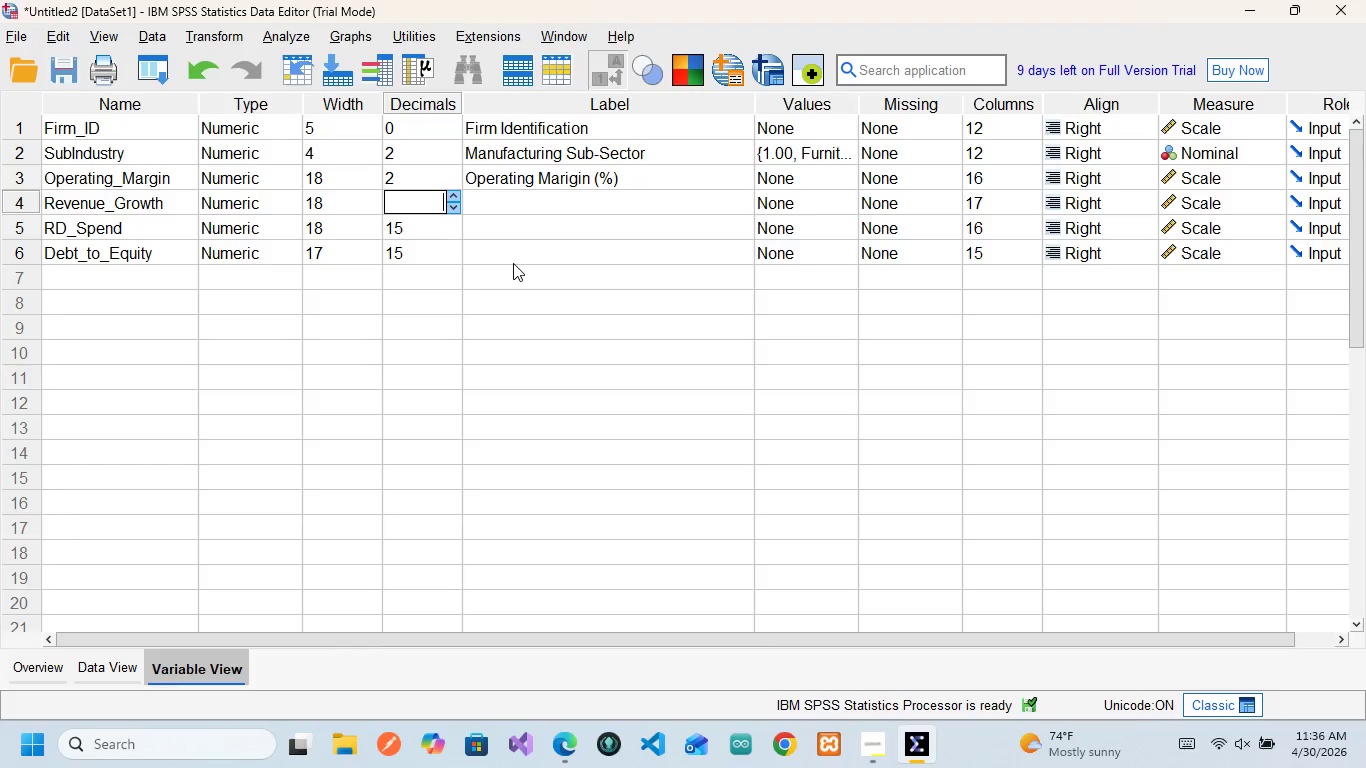 
key(2)
 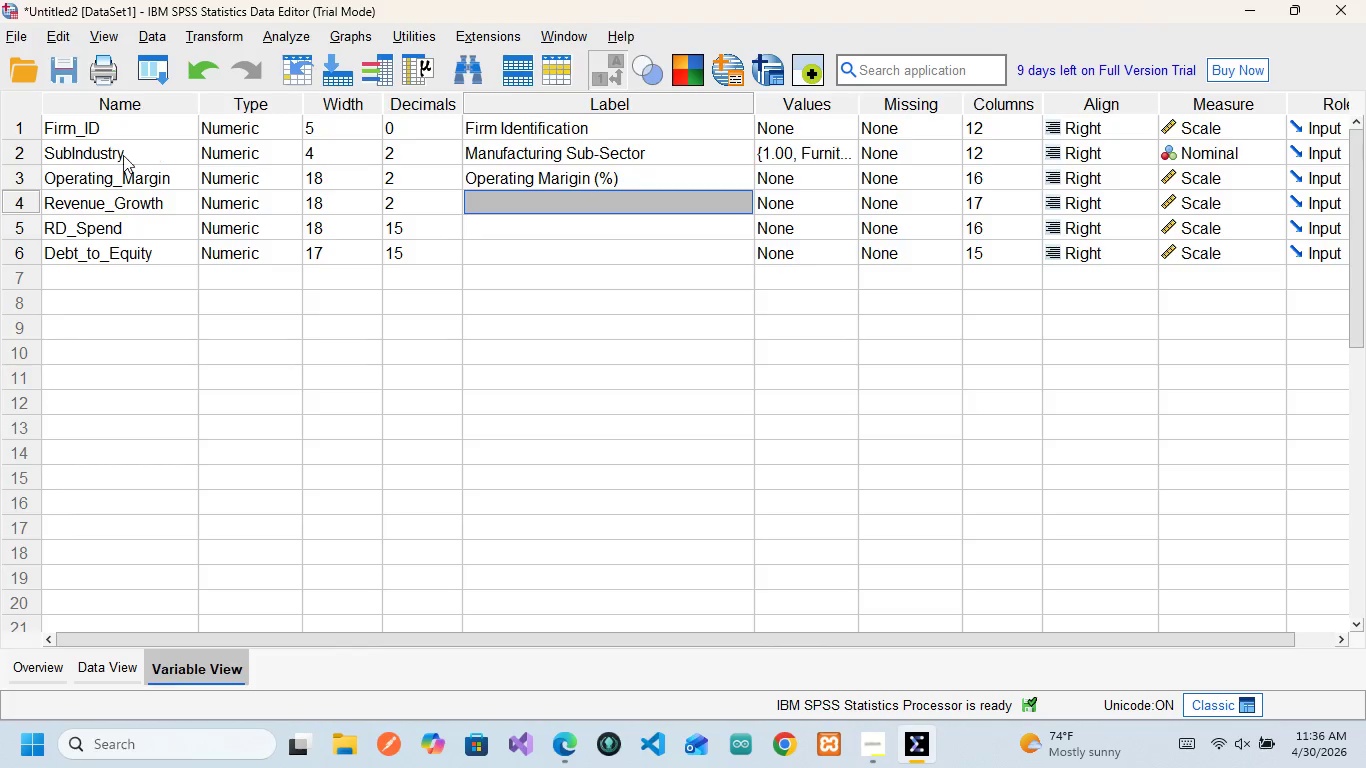 
wait(14.67)
 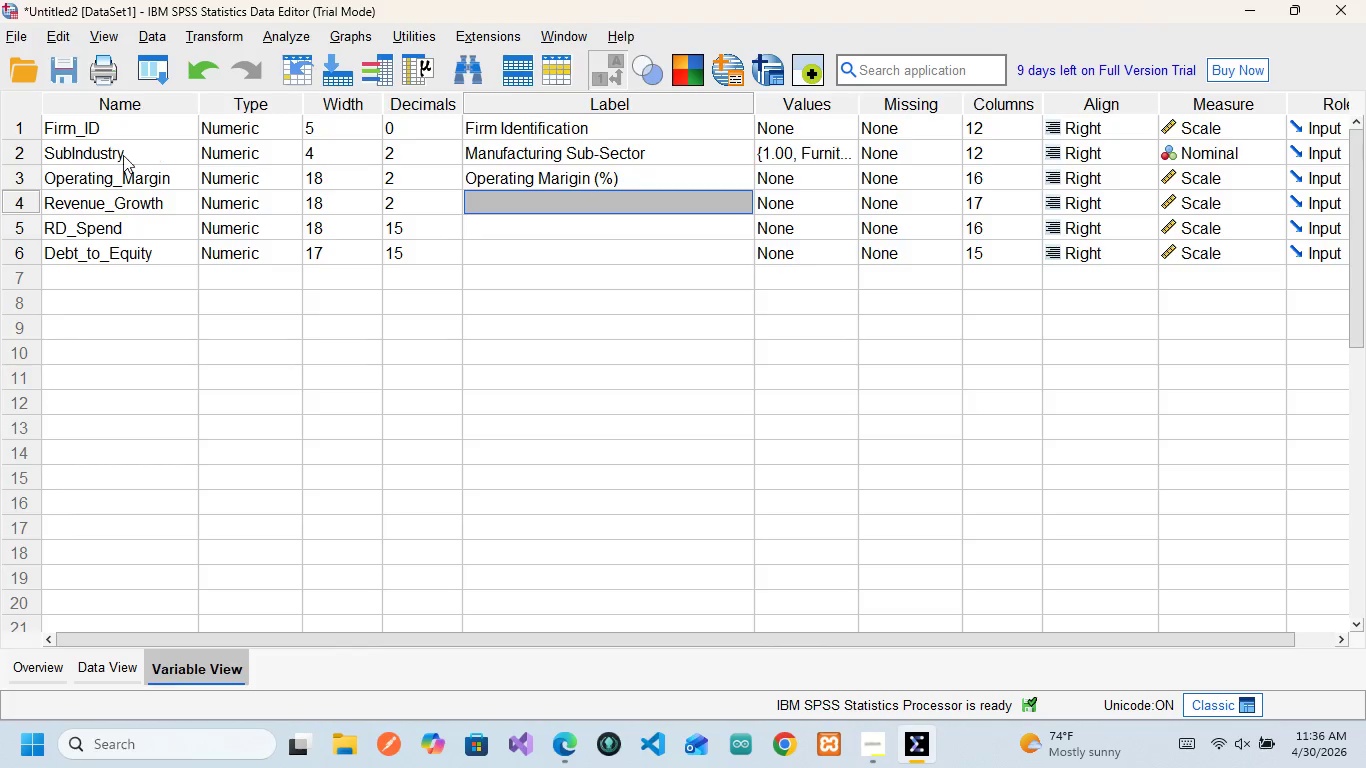 
left_click([618, 201])
 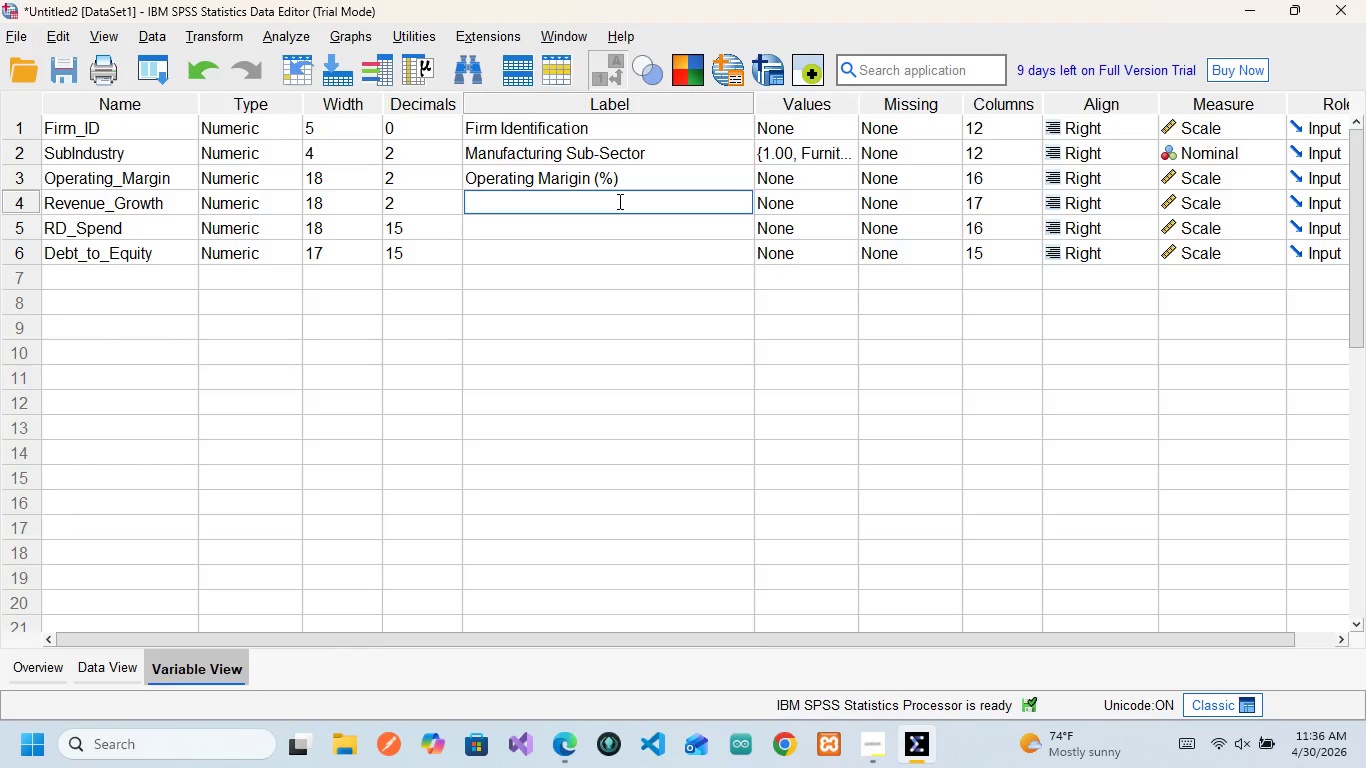 
type(Annual Revenu)
 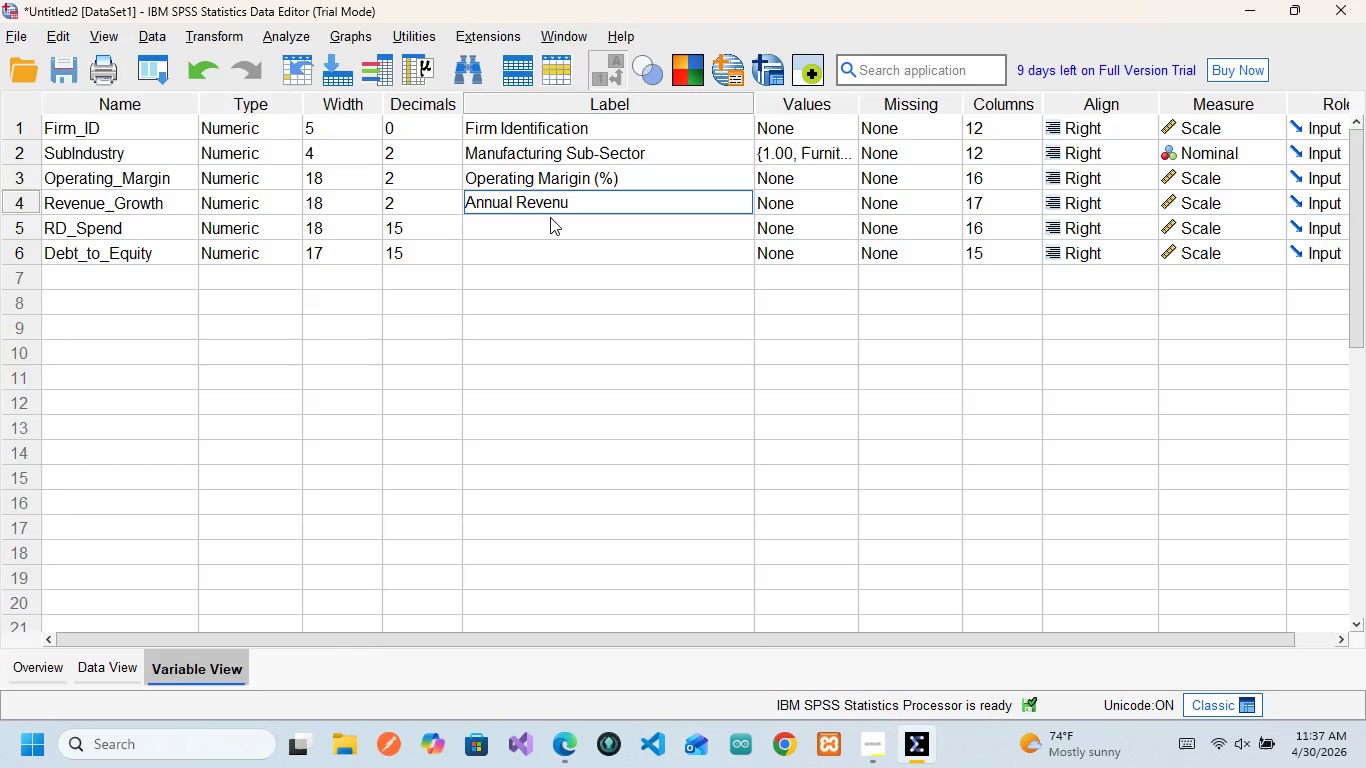 
type(e Growth )
 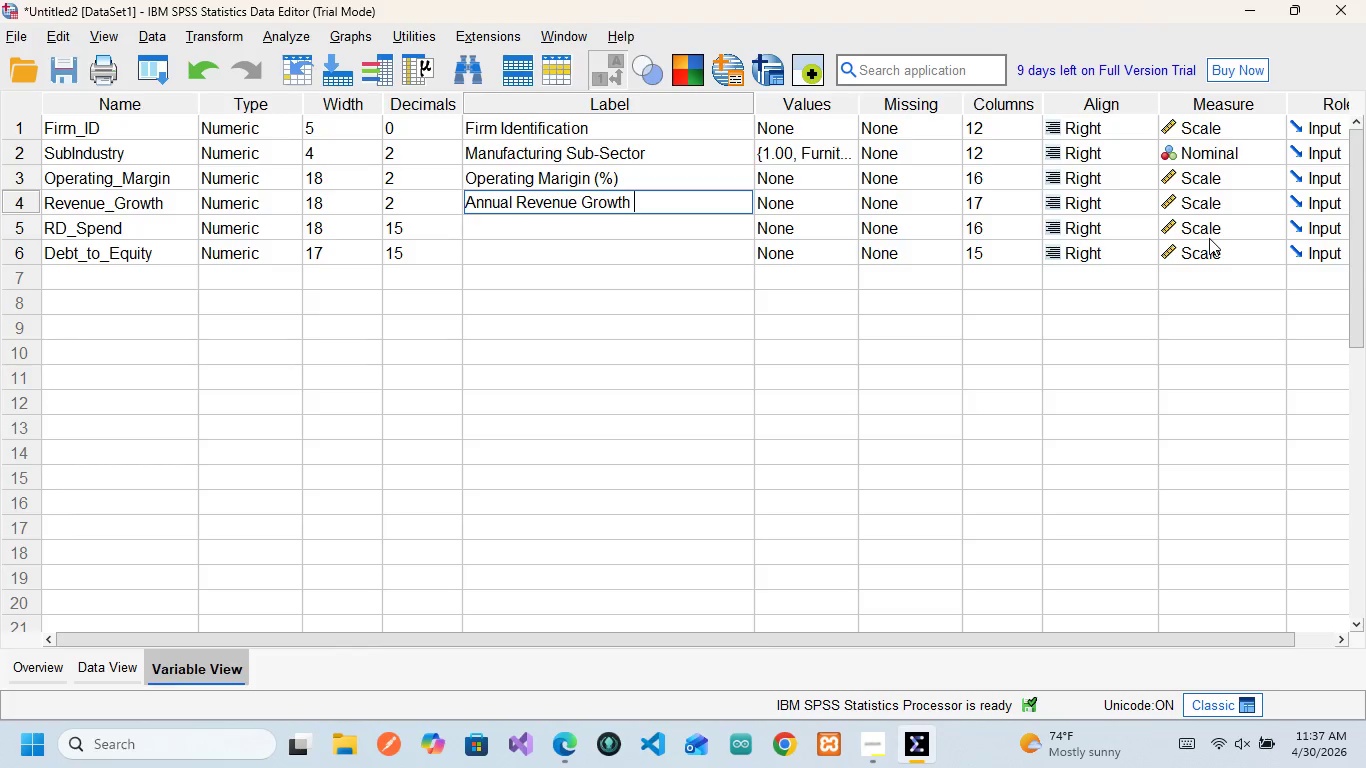 
key(Shift+9)
 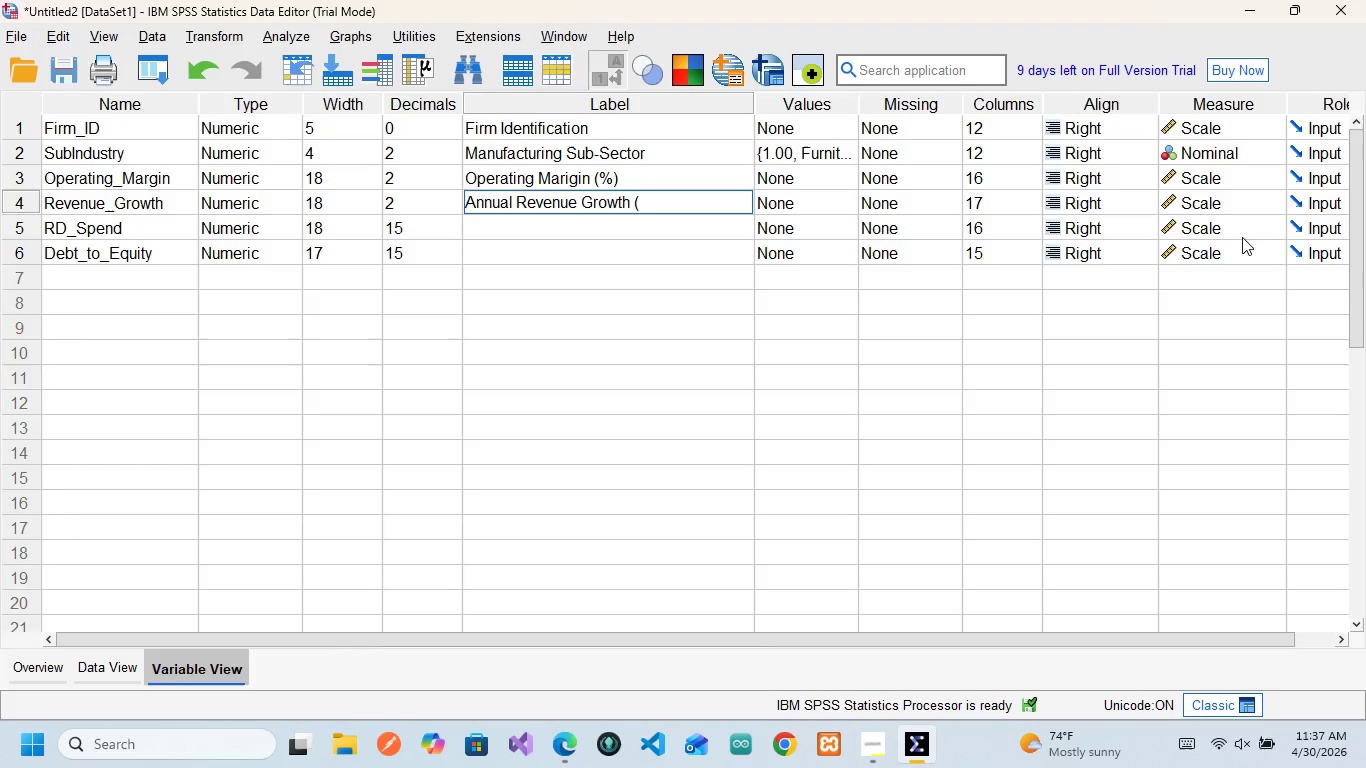 
hold_key(key=ShiftLeft, duration=1.52)
 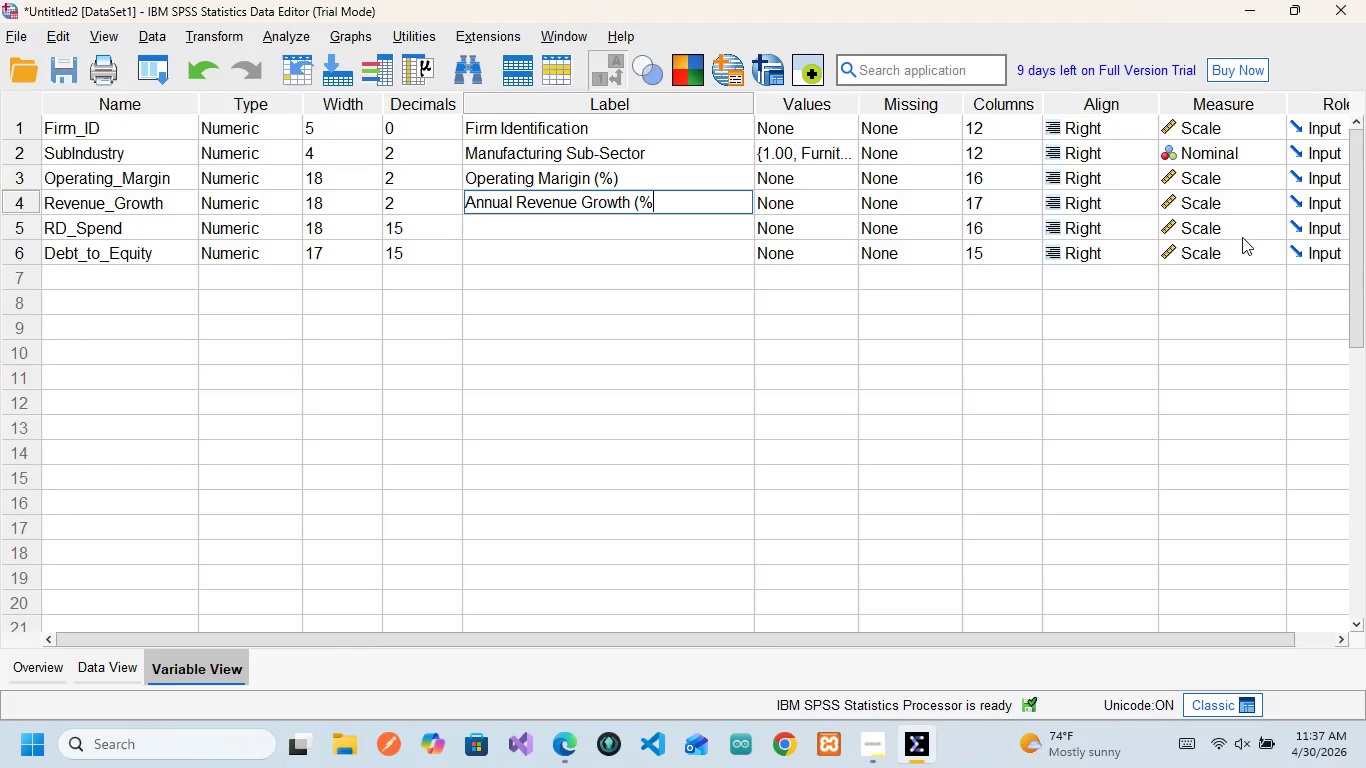 
key(Shift+5)
 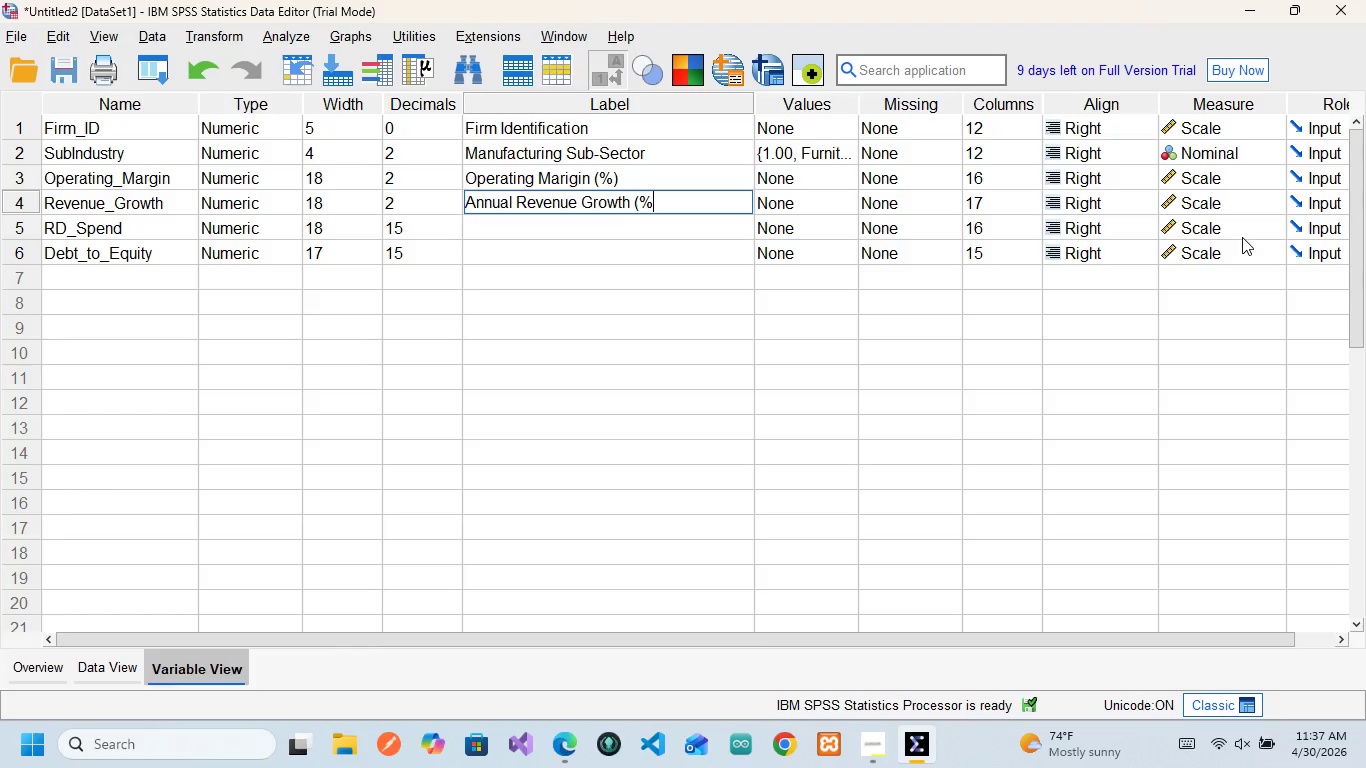 
key(Shift+0)
 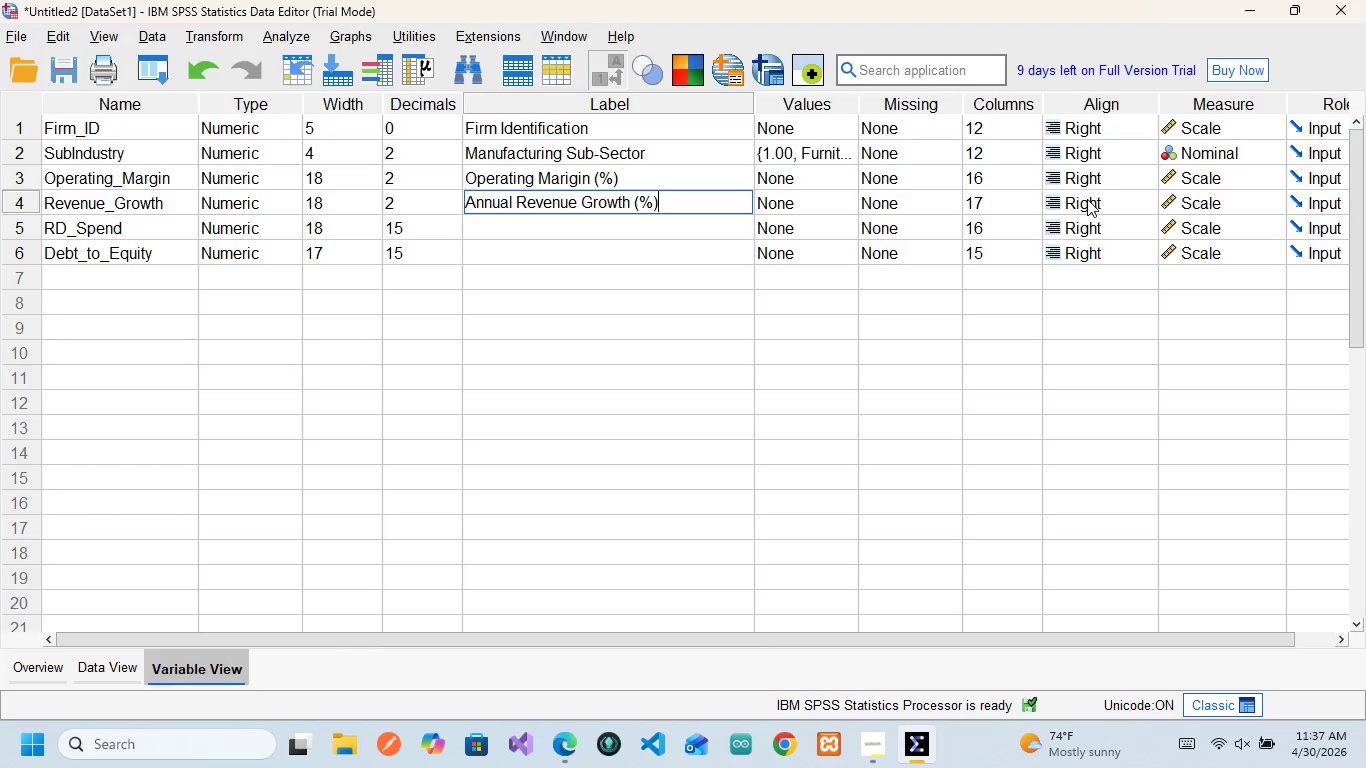 
wait(20.59)
 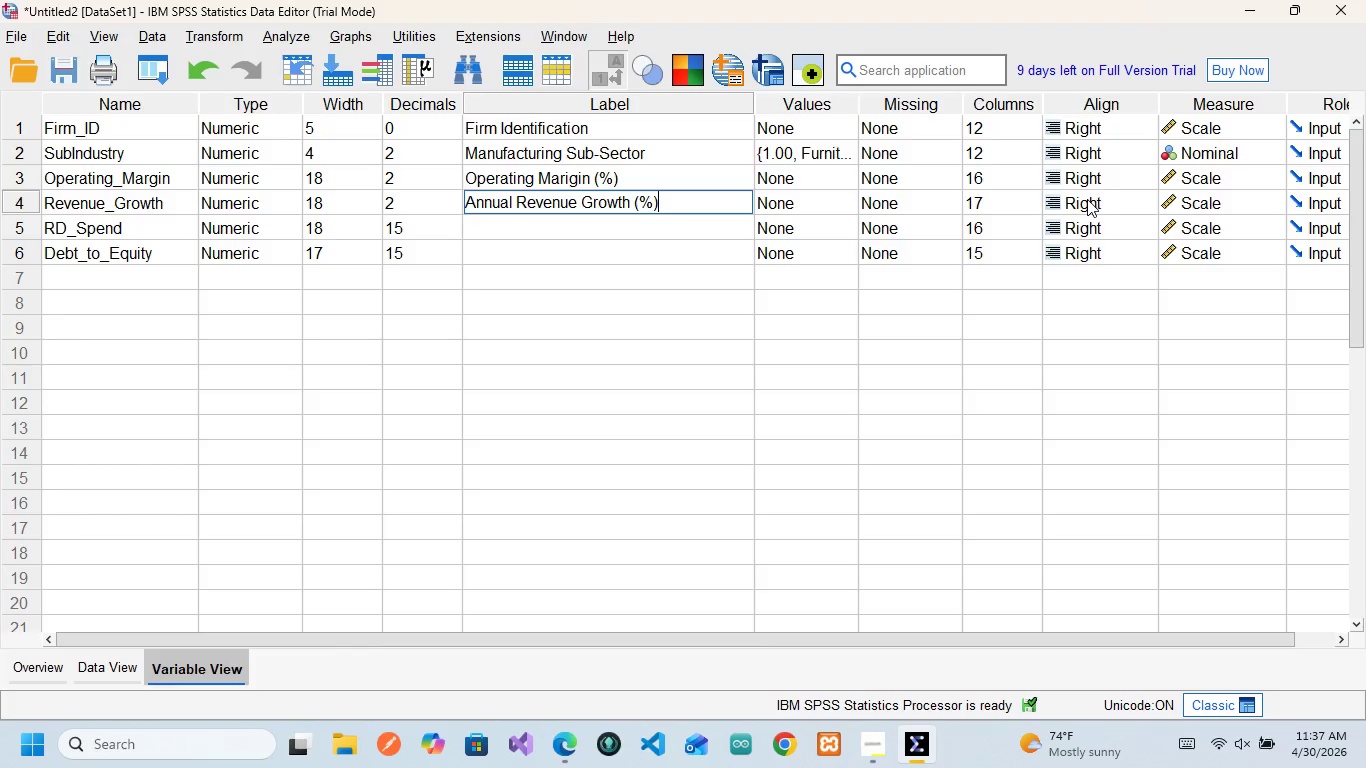 
left_click([171, 225])
 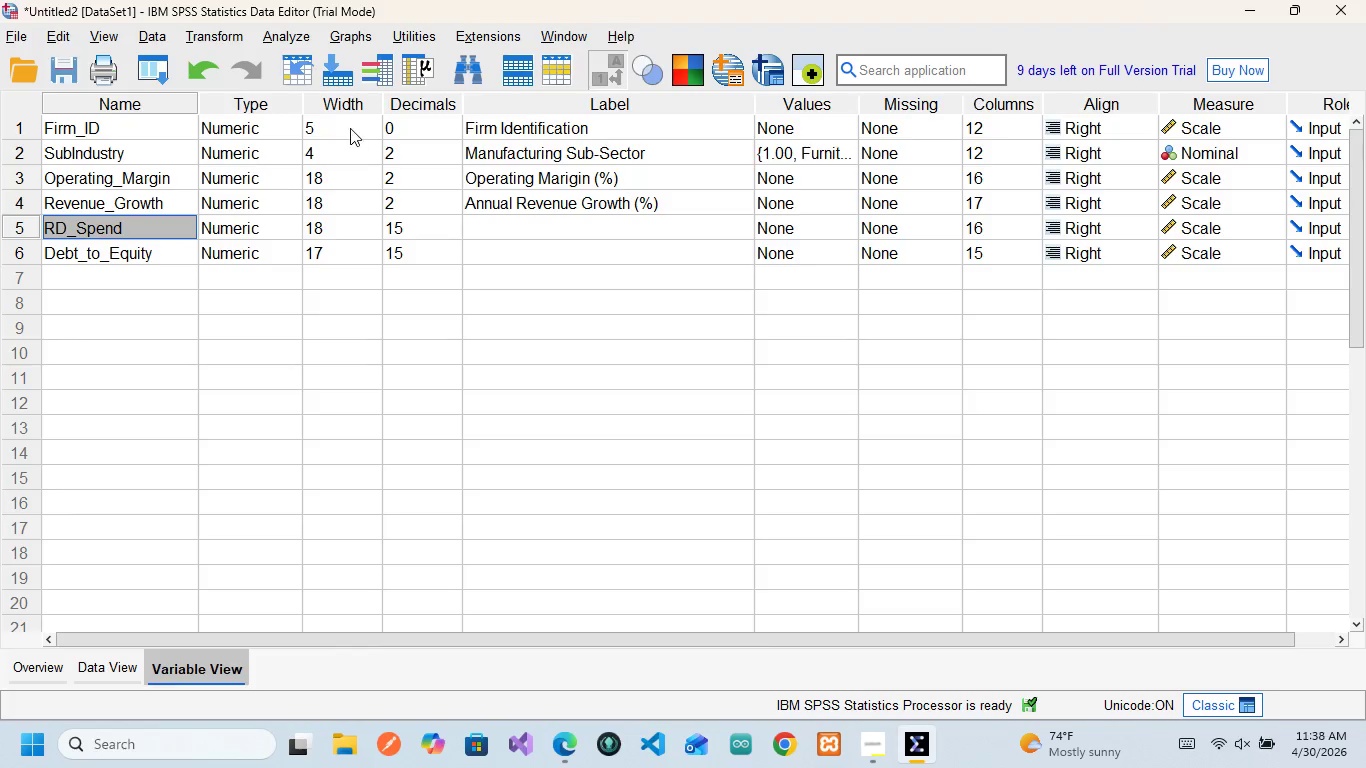 
wait(10.92)
 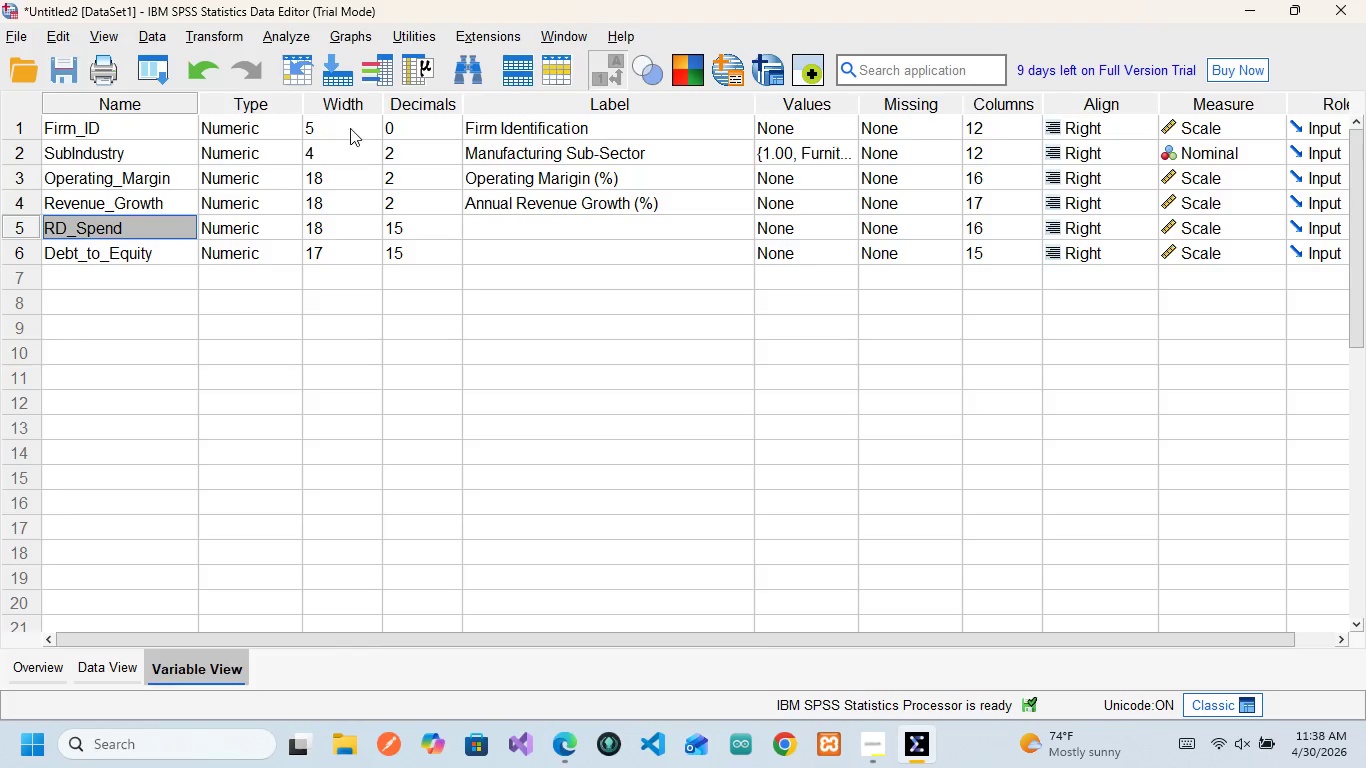 
left_click([489, 228])
 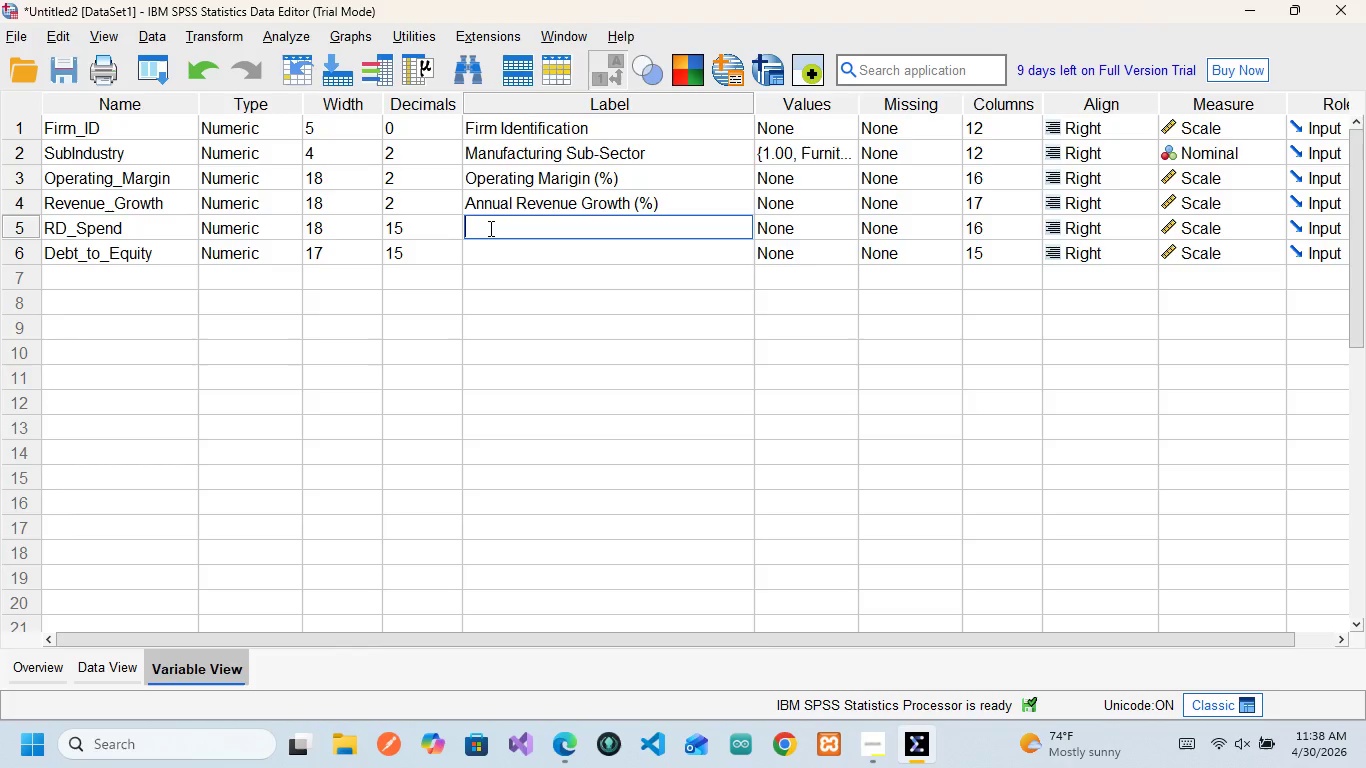 
wait(10.14)
 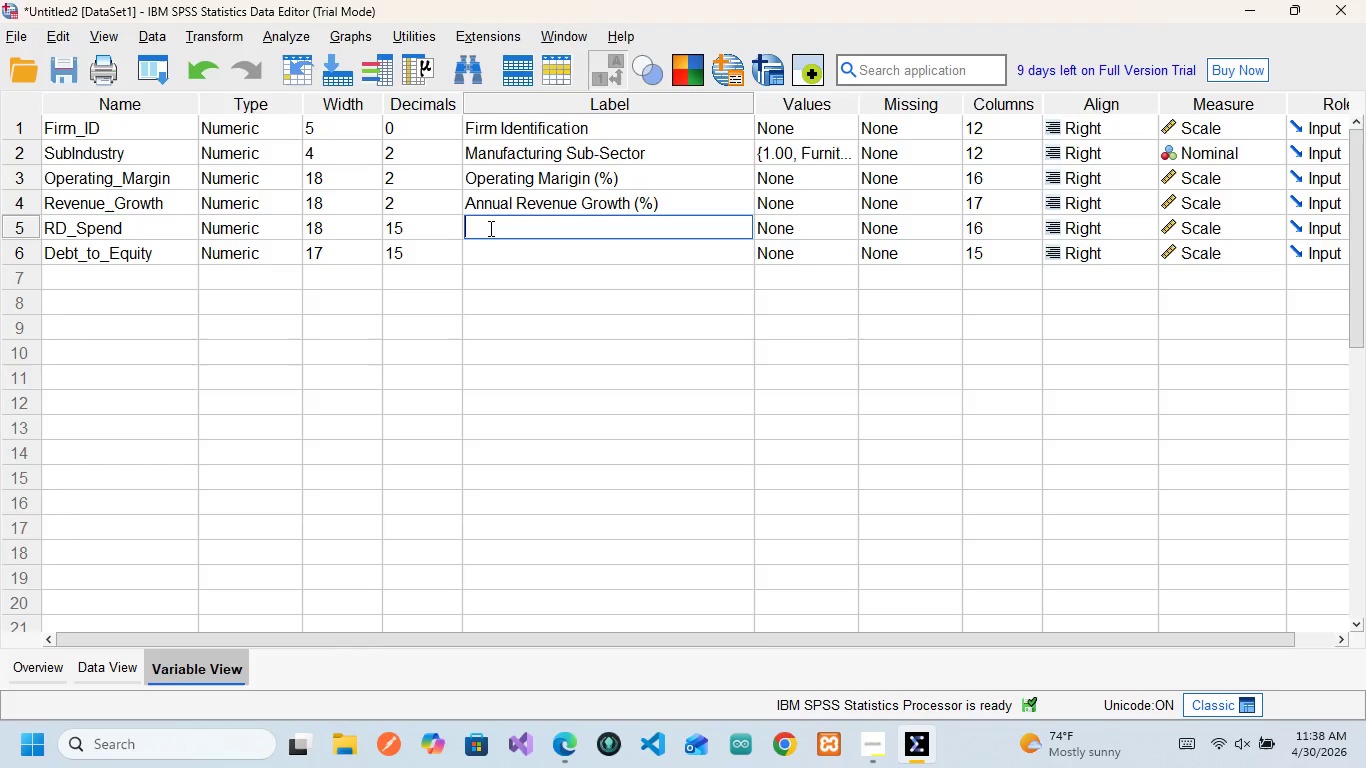 
key(CapsLock)
 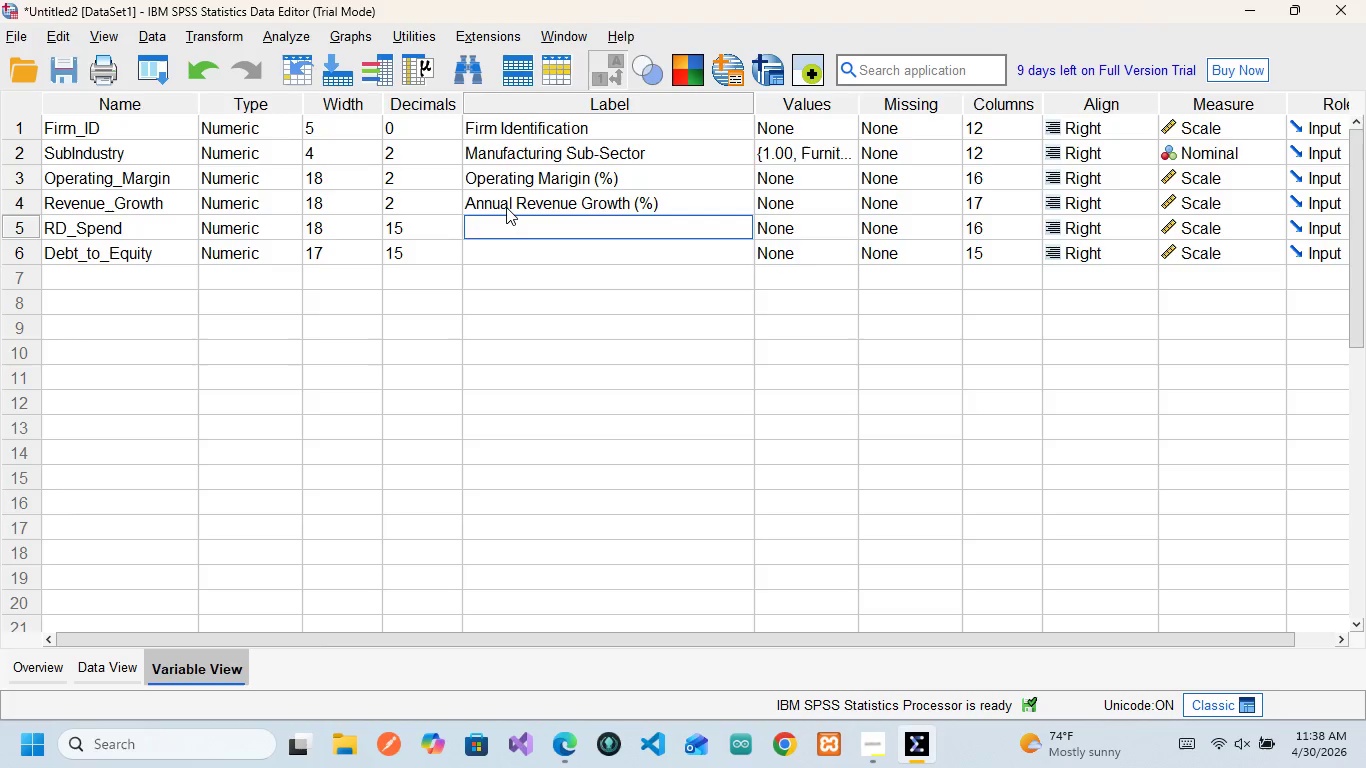 
key(R)
 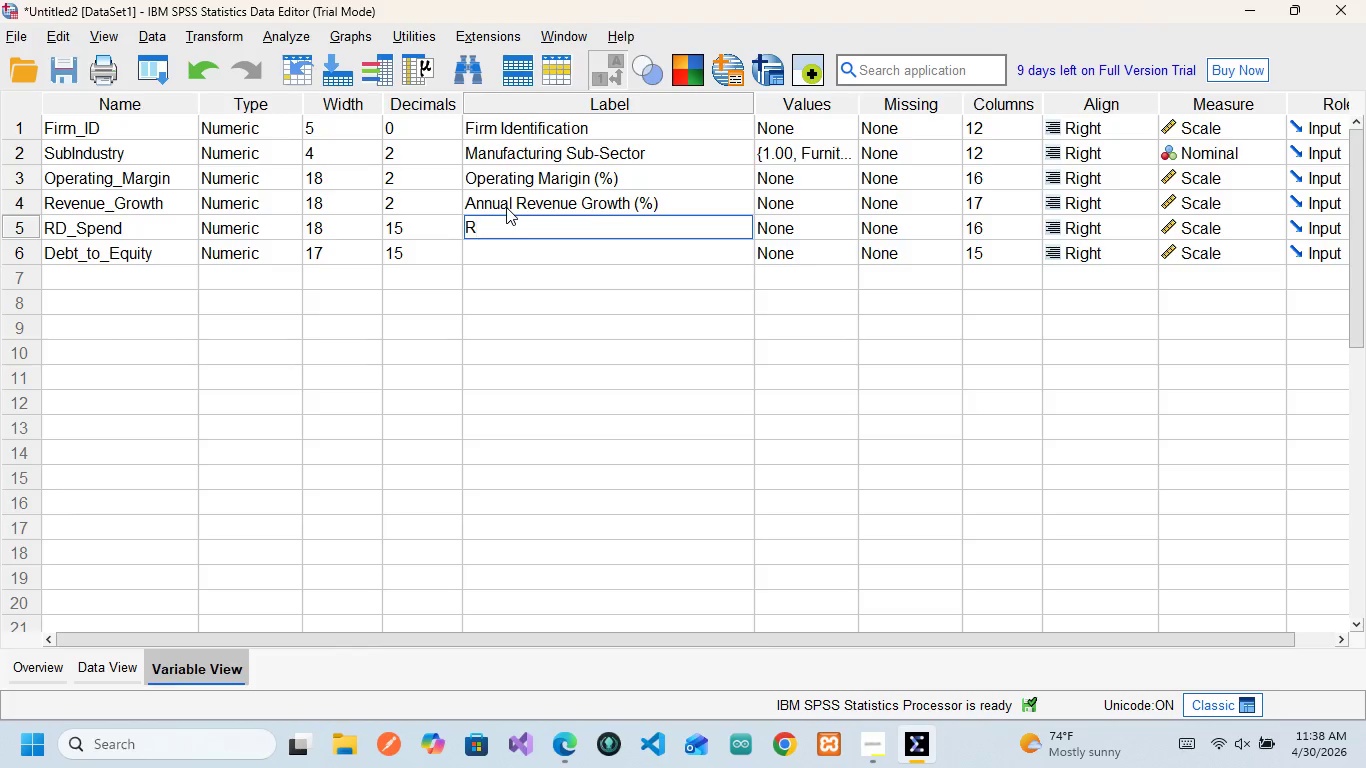 
key(CapsLock)
 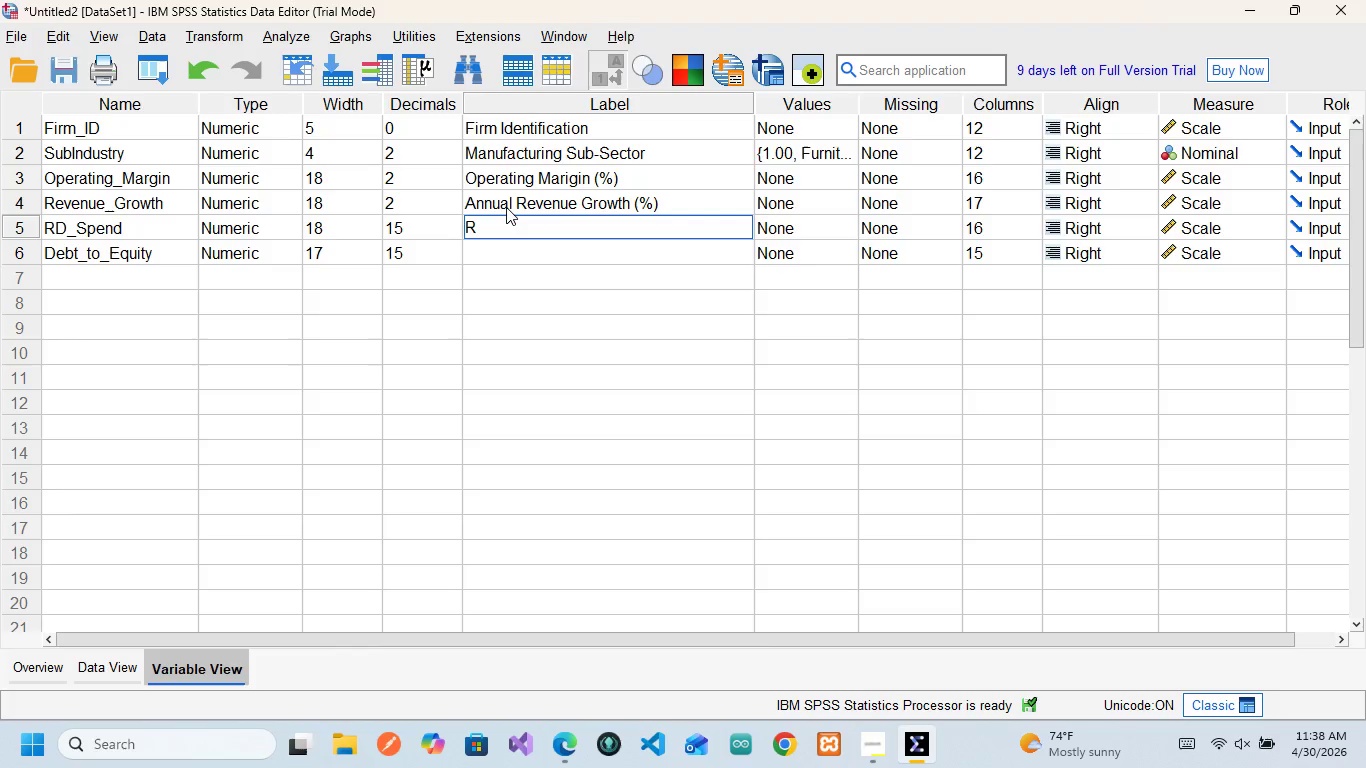 
hold_key(key=ShiftLeft, duration=1.52)
 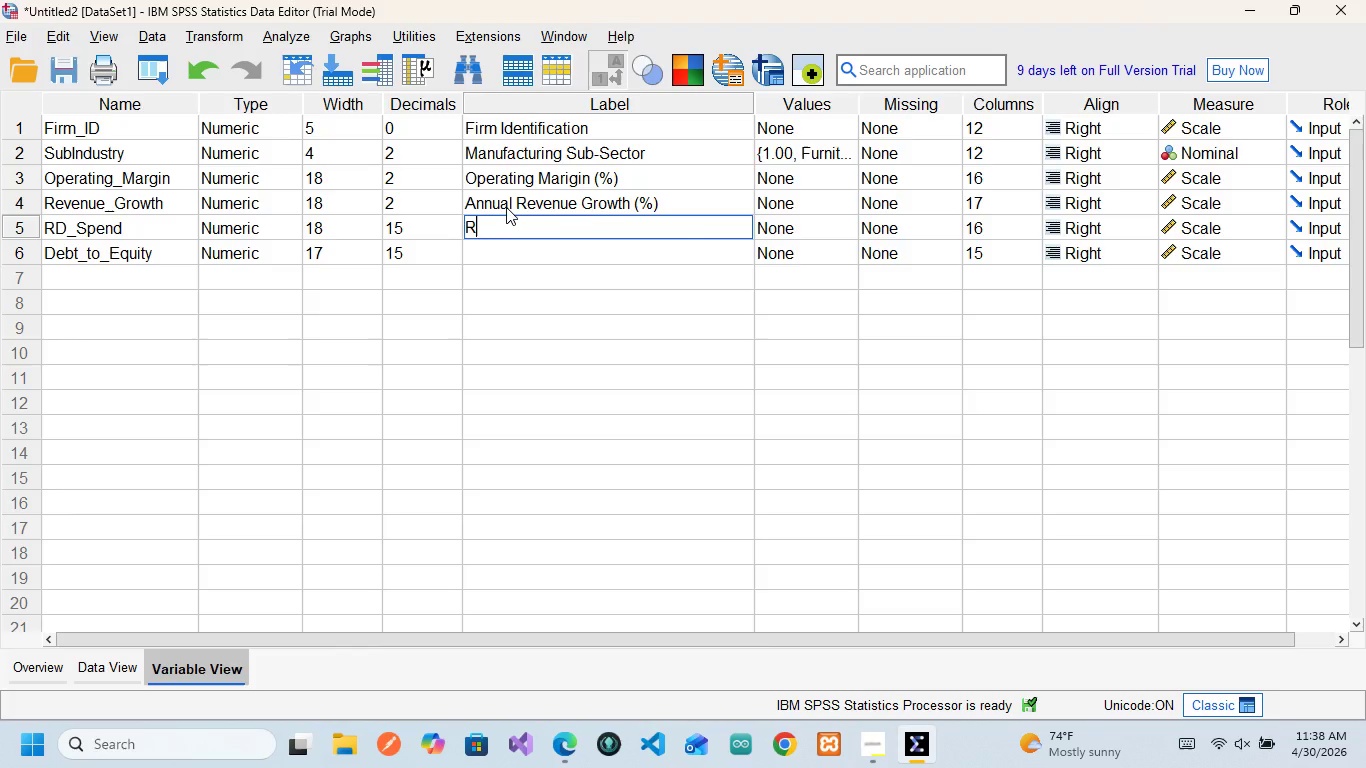 
hold_key(key=ShiftLeft, duration=1.5)
 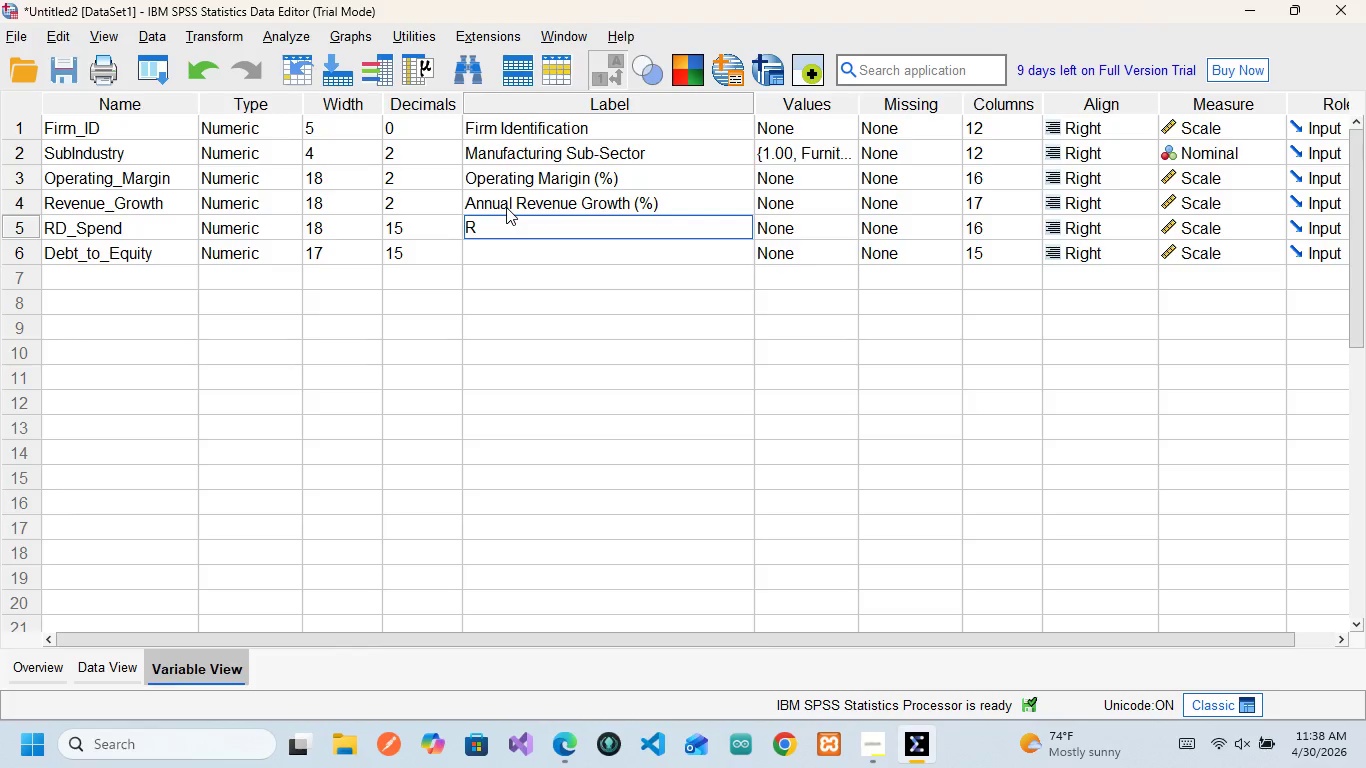 
hold_key(key=ShiftLeft, duration=1.5)
 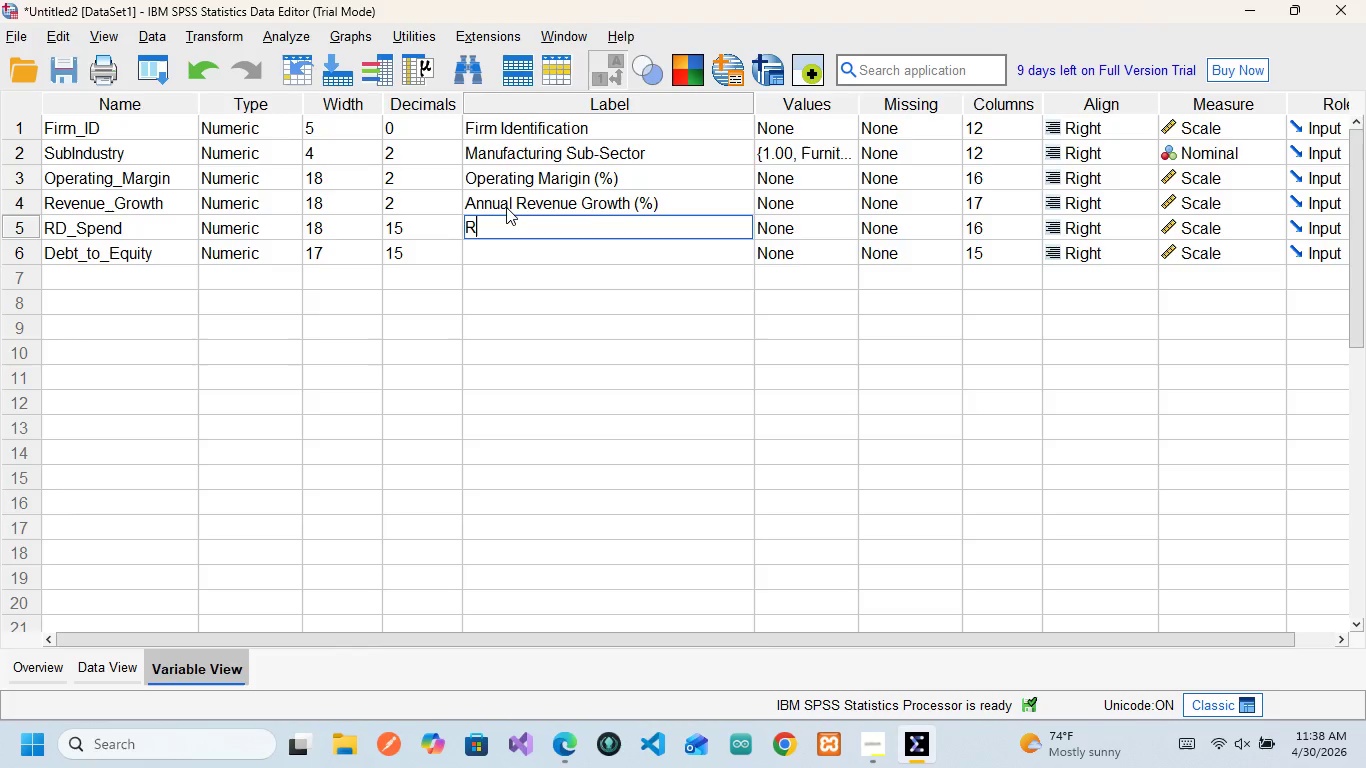 
key(Shift+4)
 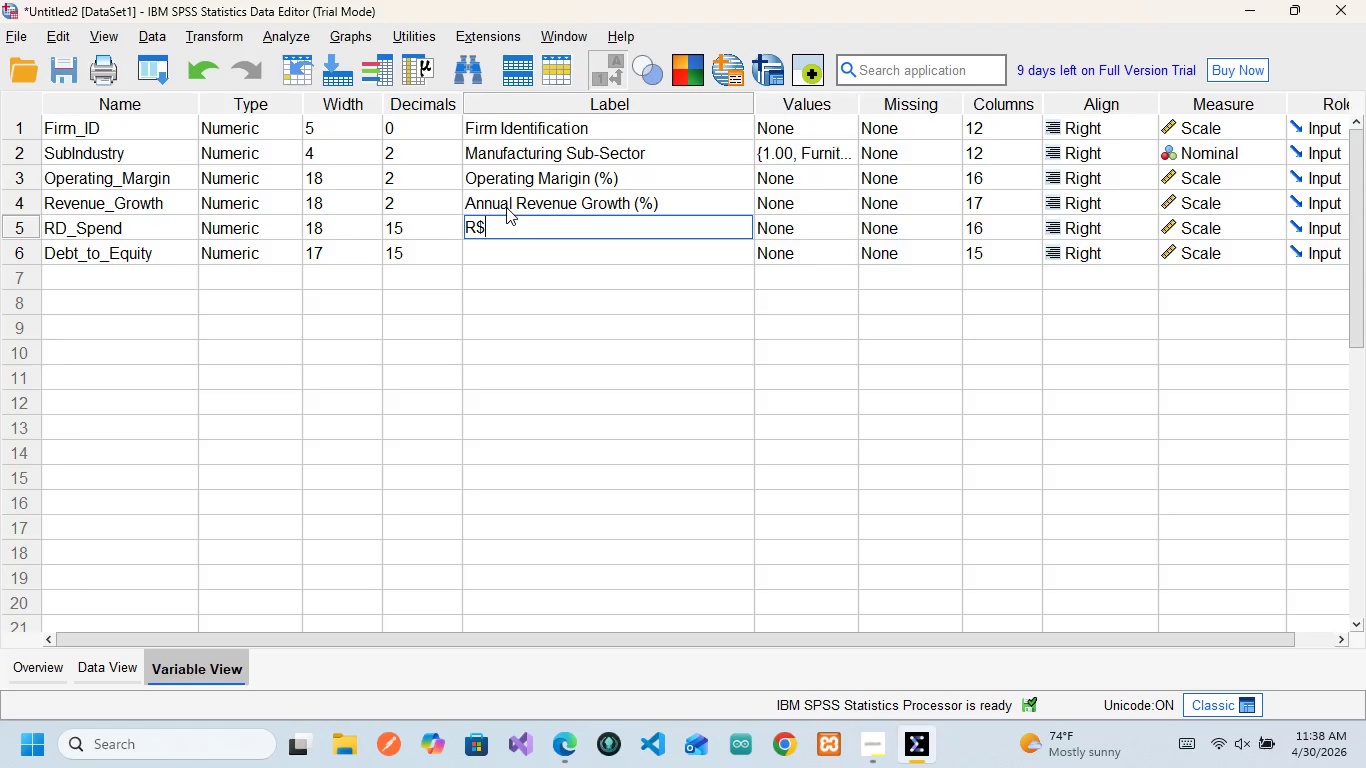 
key(Backspace)
 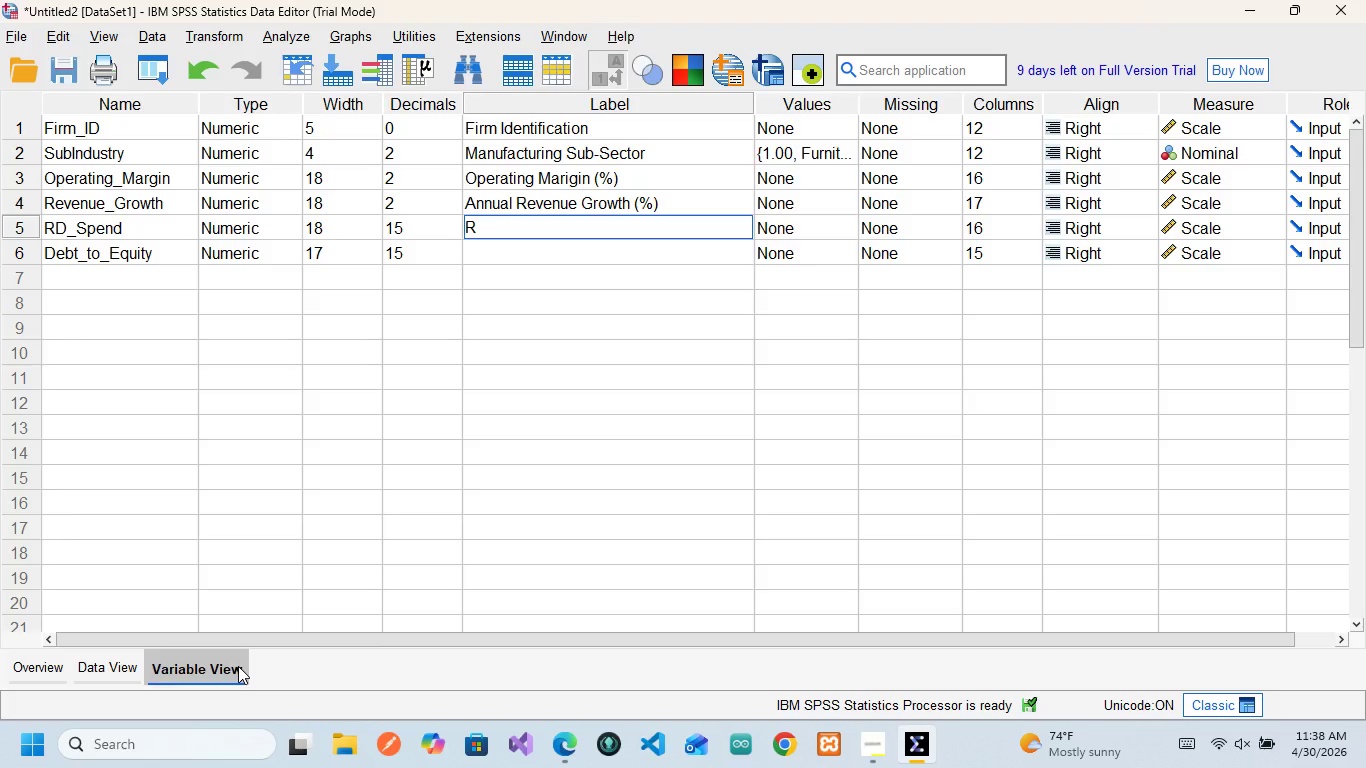 
type(&D Expec)
key(Backspace)
type(nditure)
 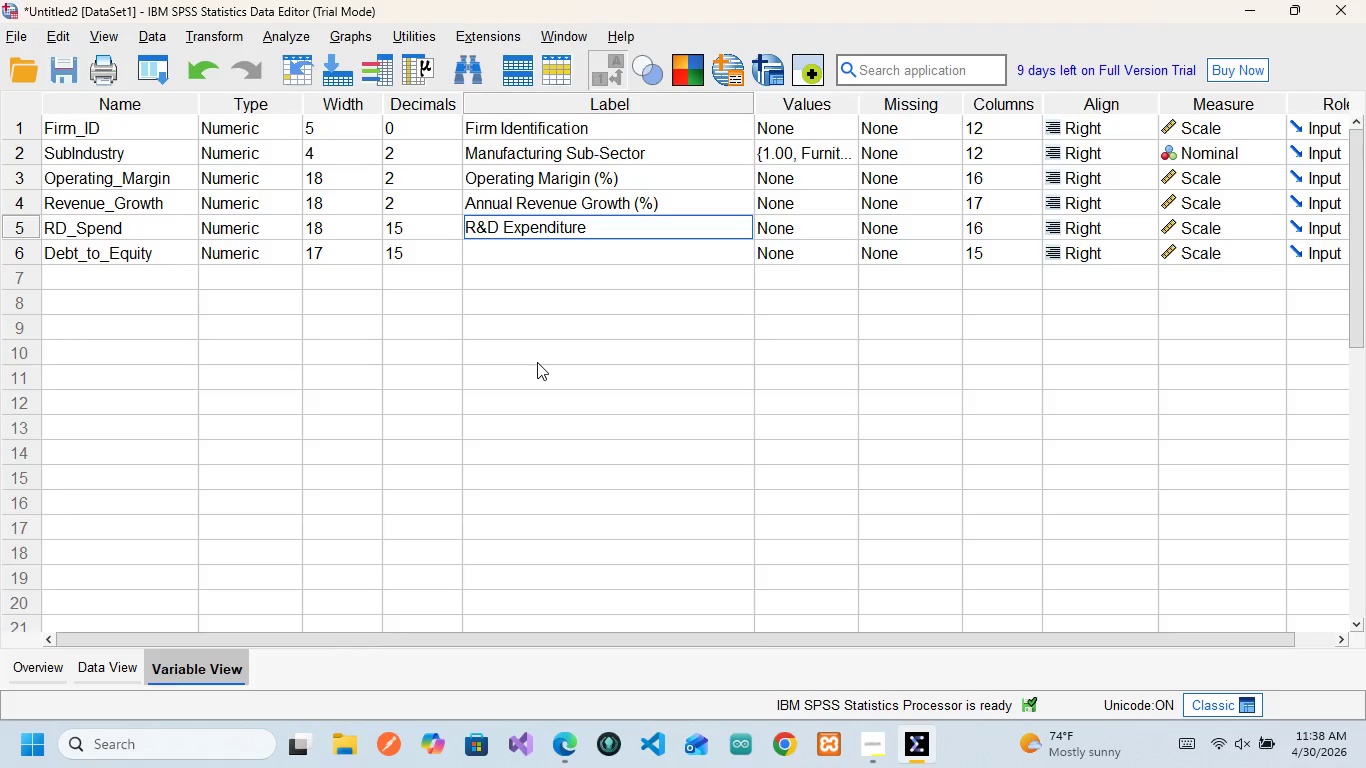 
key(Space)
 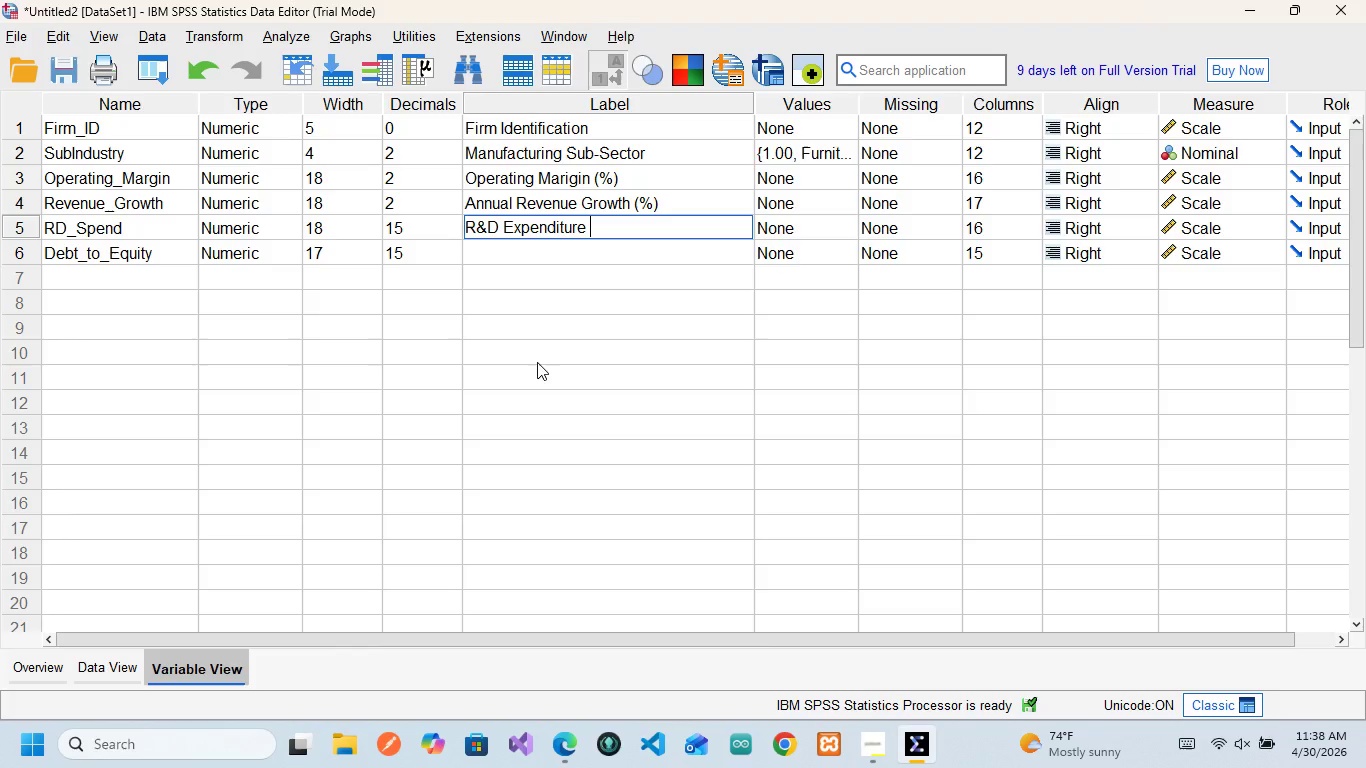 
wait(6.55)
 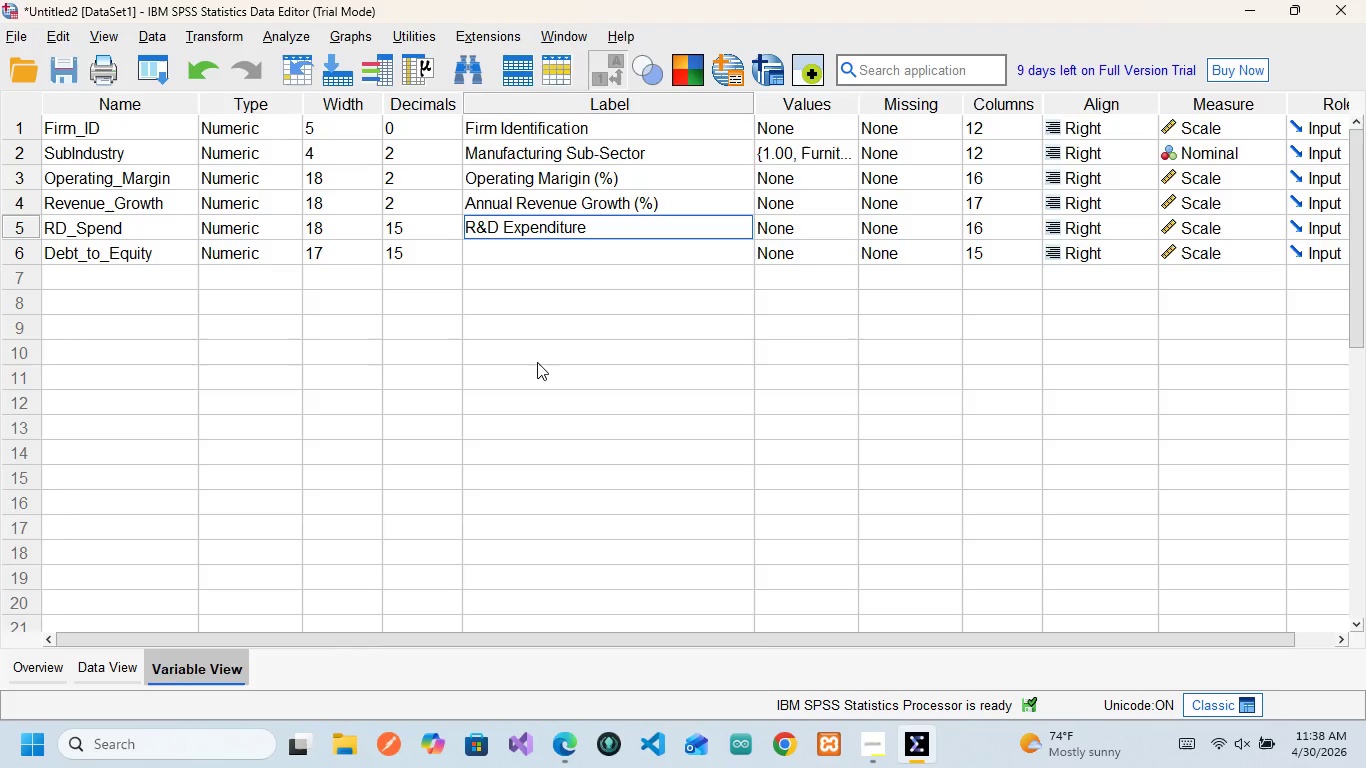 
key(Shift+9)
 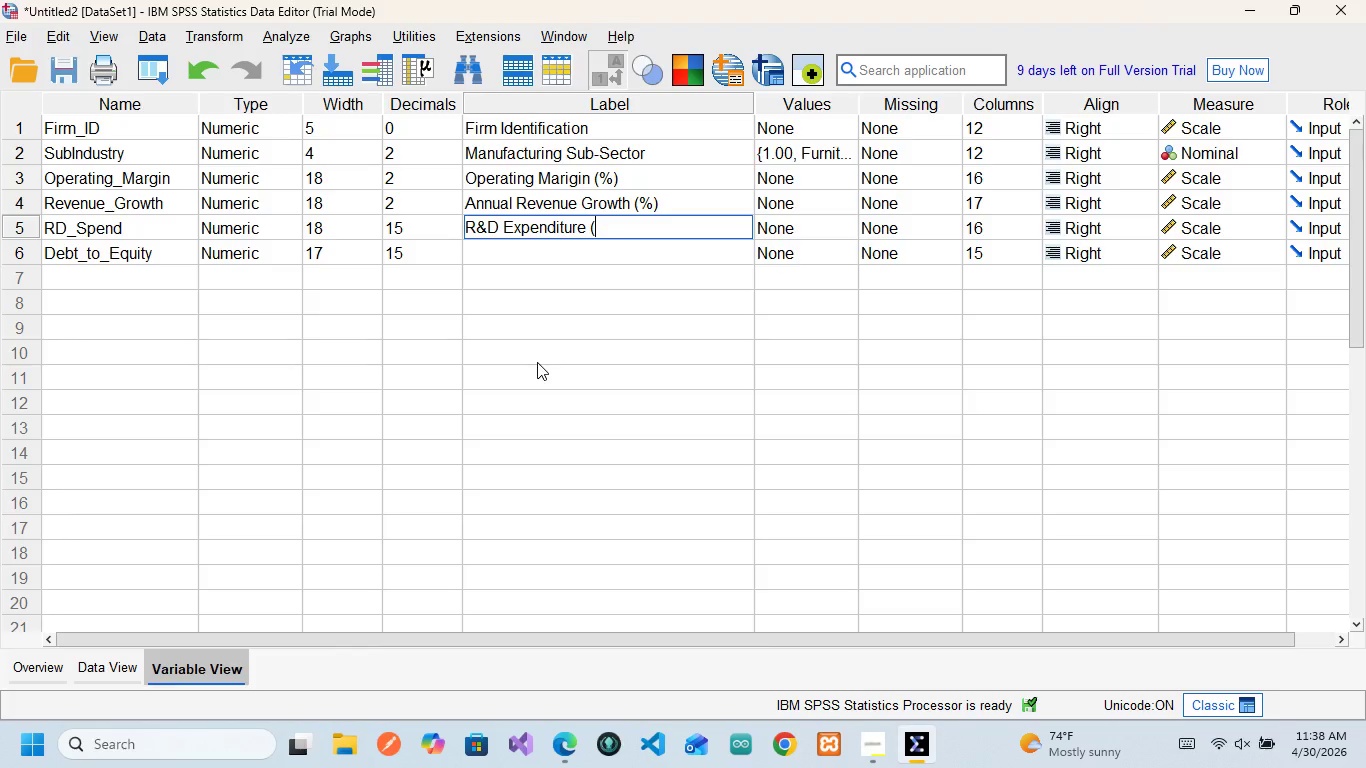 
type(% of Revenue)
 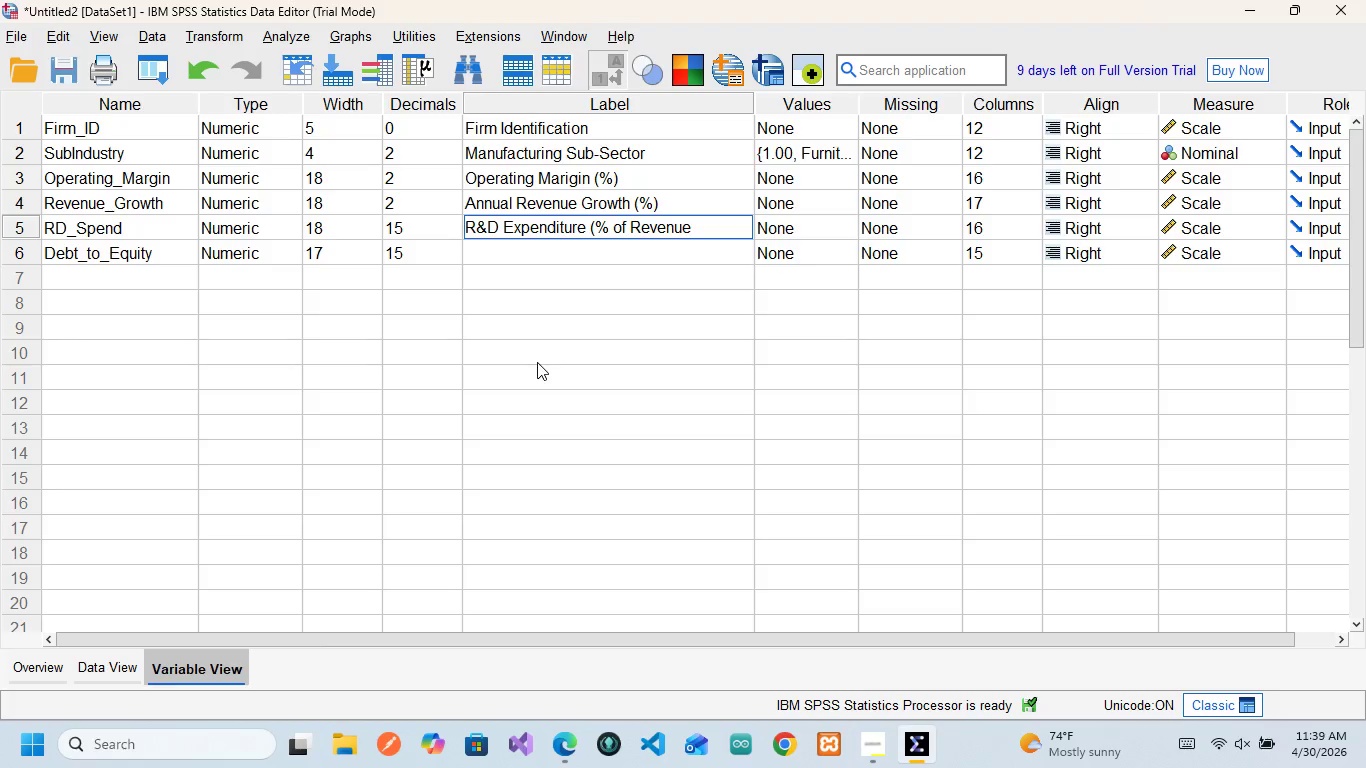 
key(Shift+0)
 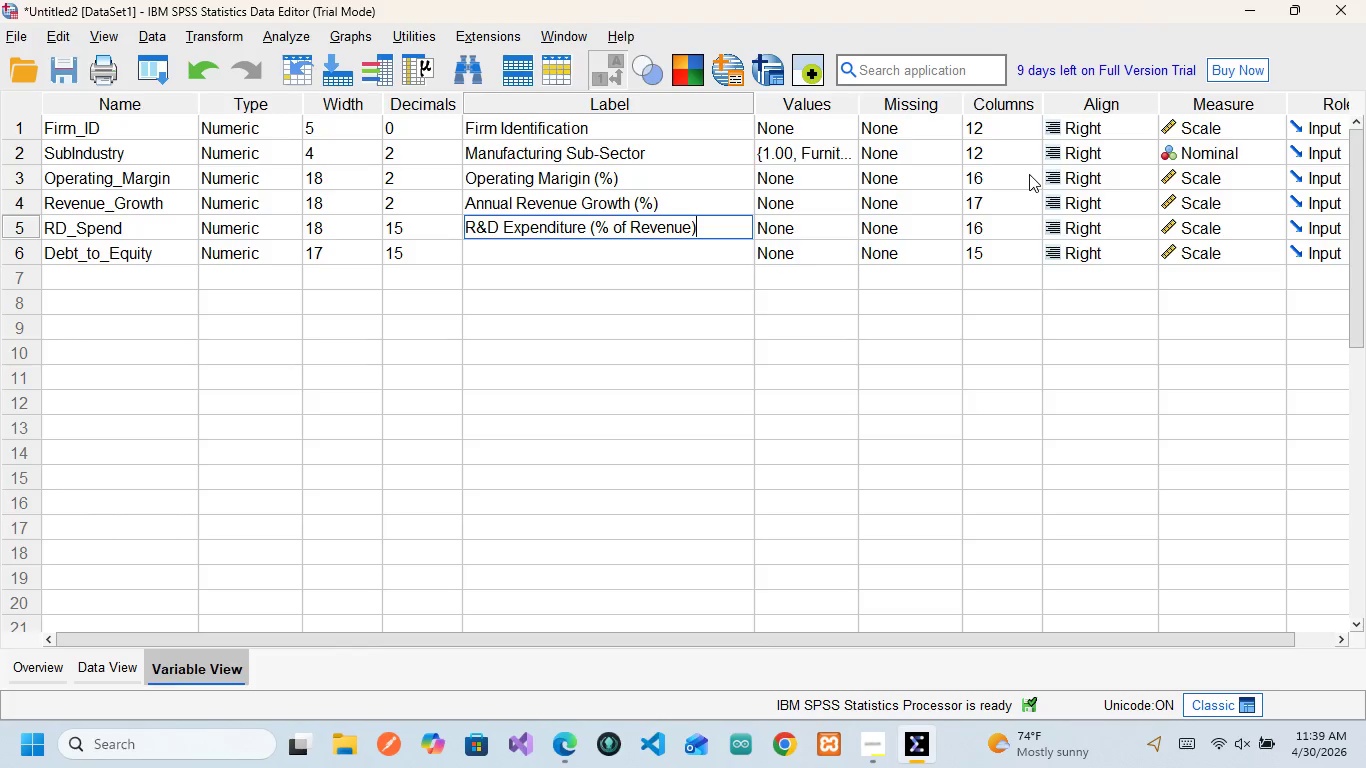 
wait(25.48)
 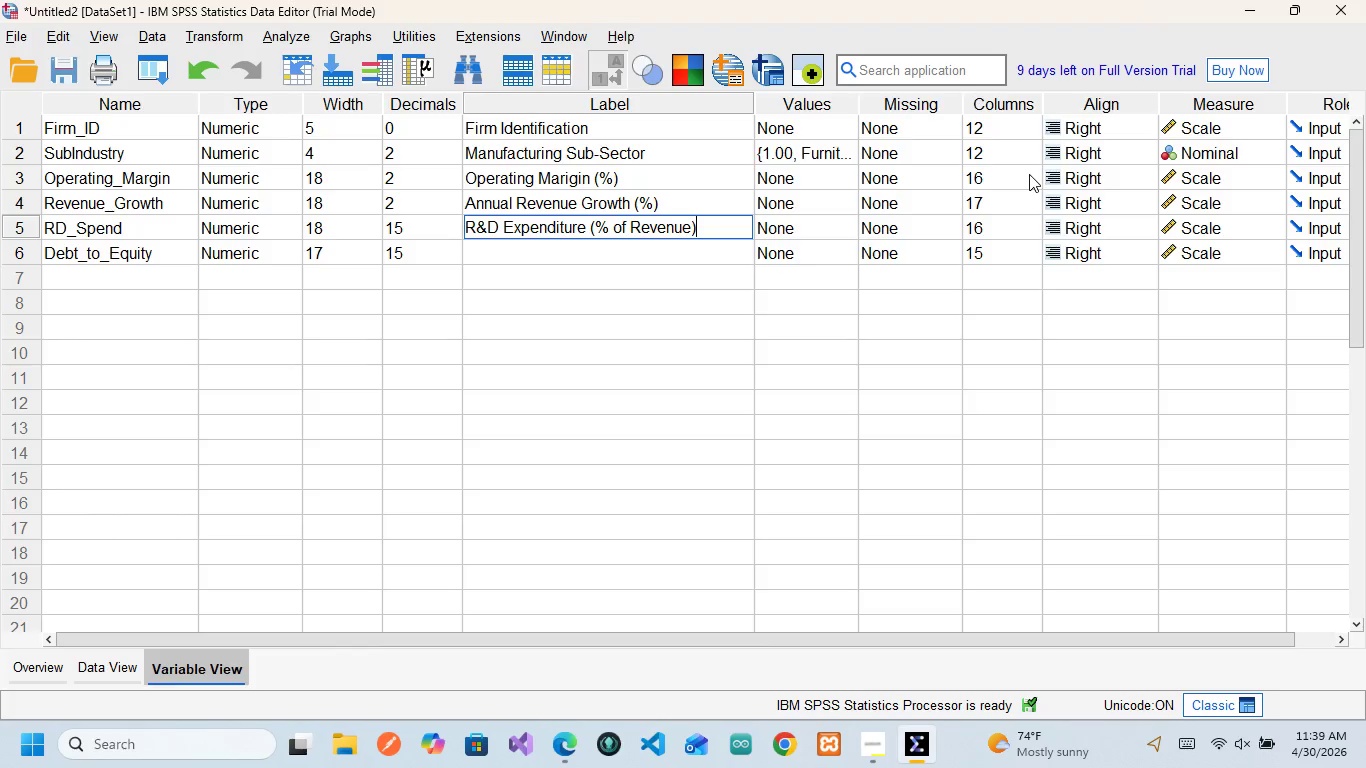 
left_click([149, 254])
 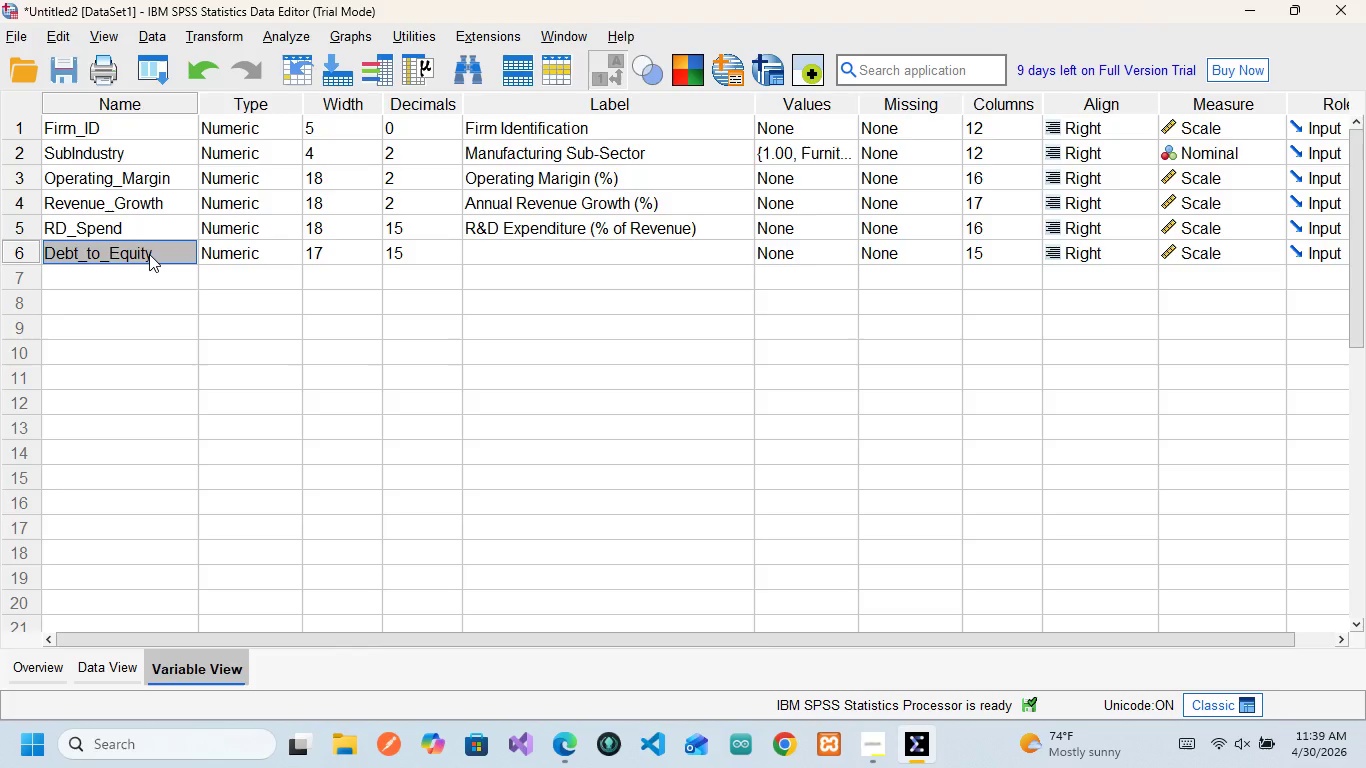 
wait(14.83)
 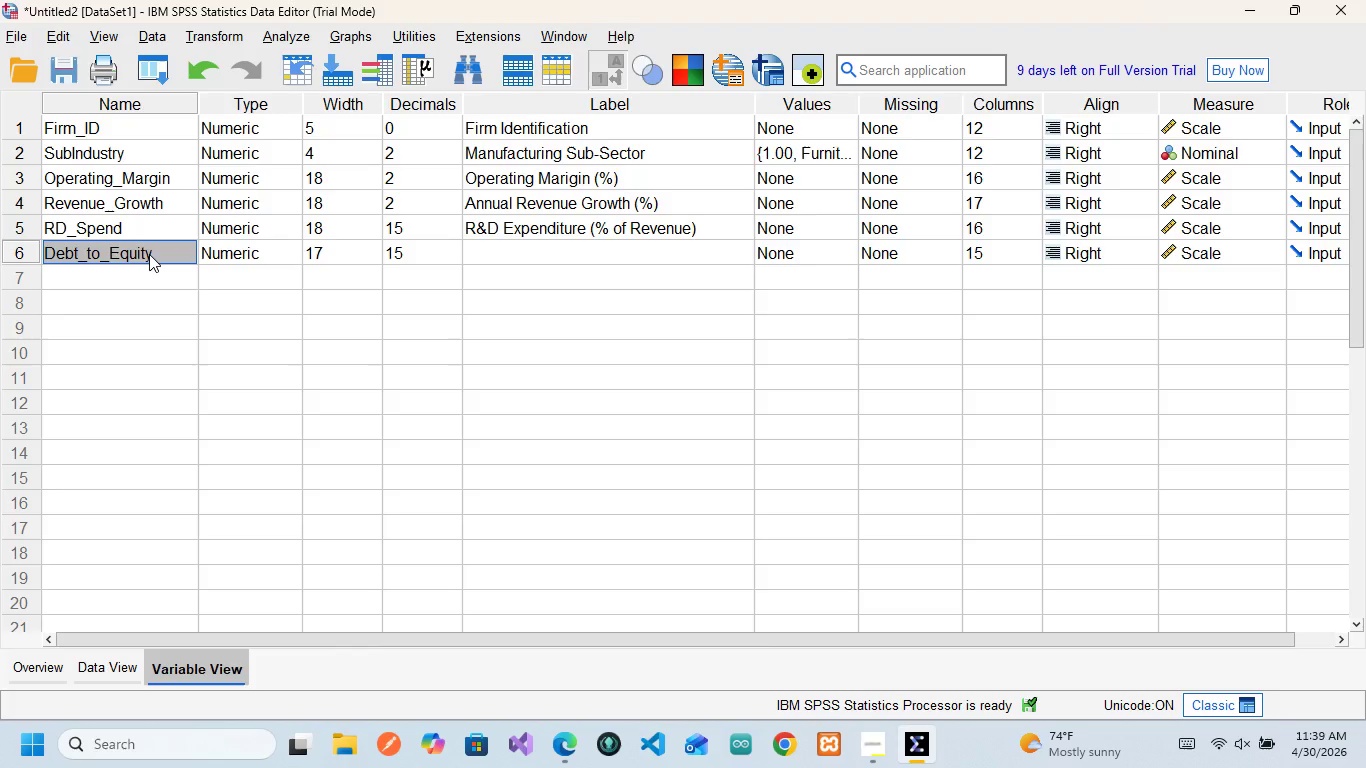 
left_click([399, 221])
 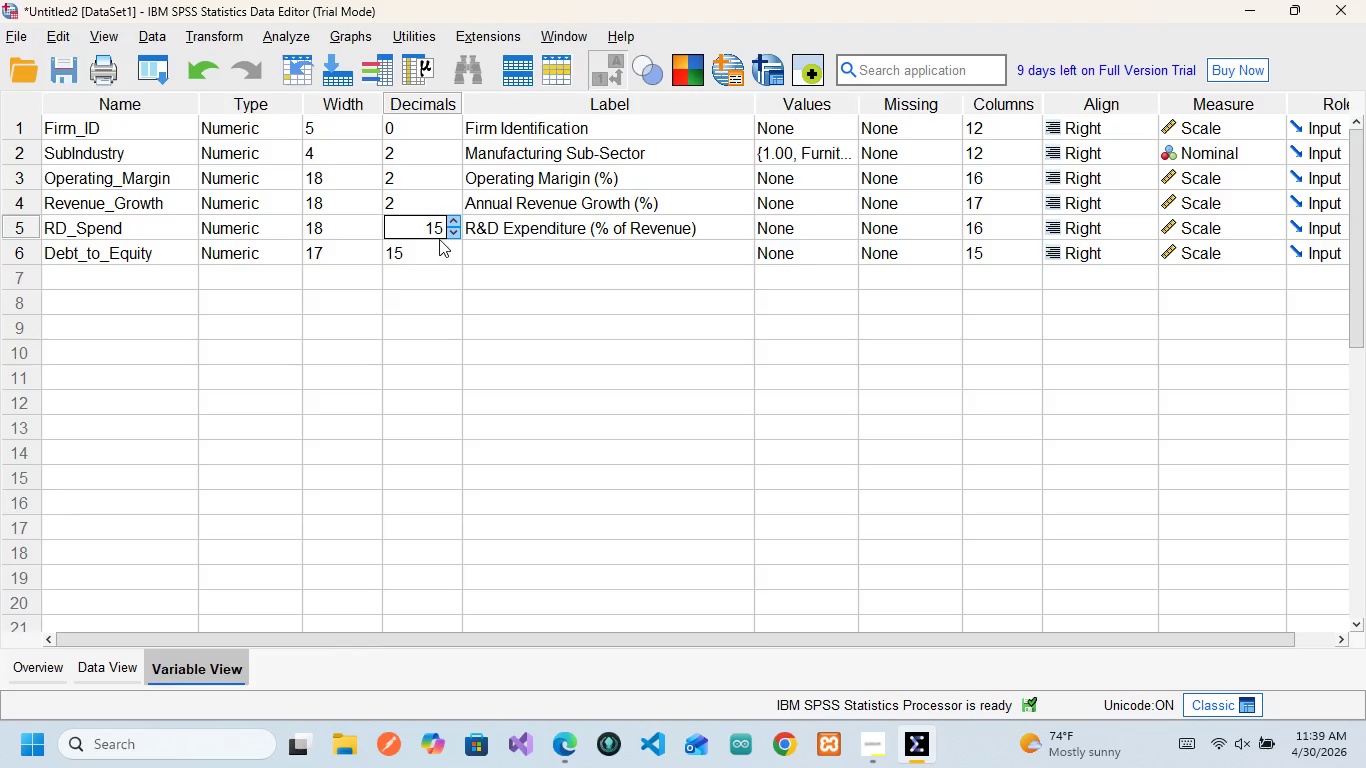 
left_click([439, 236])
 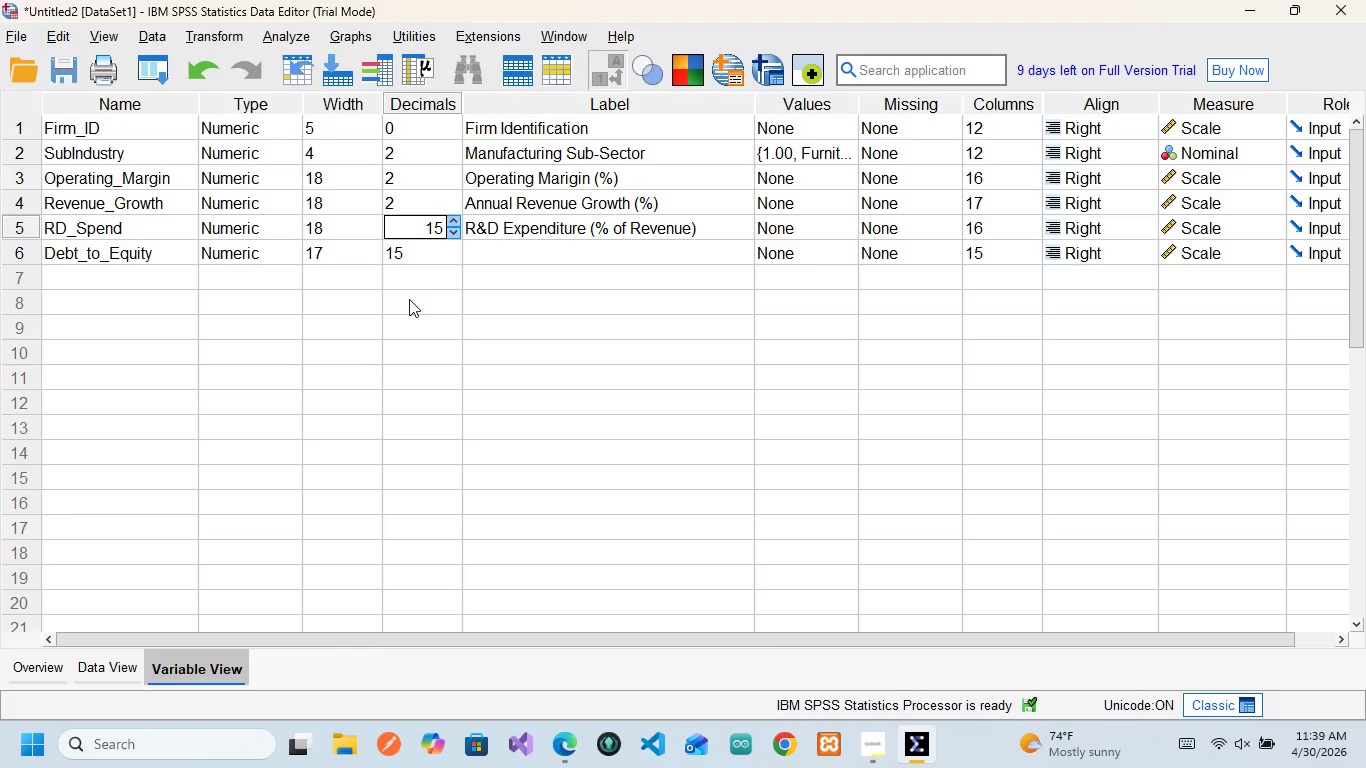 
key(Backspace)
 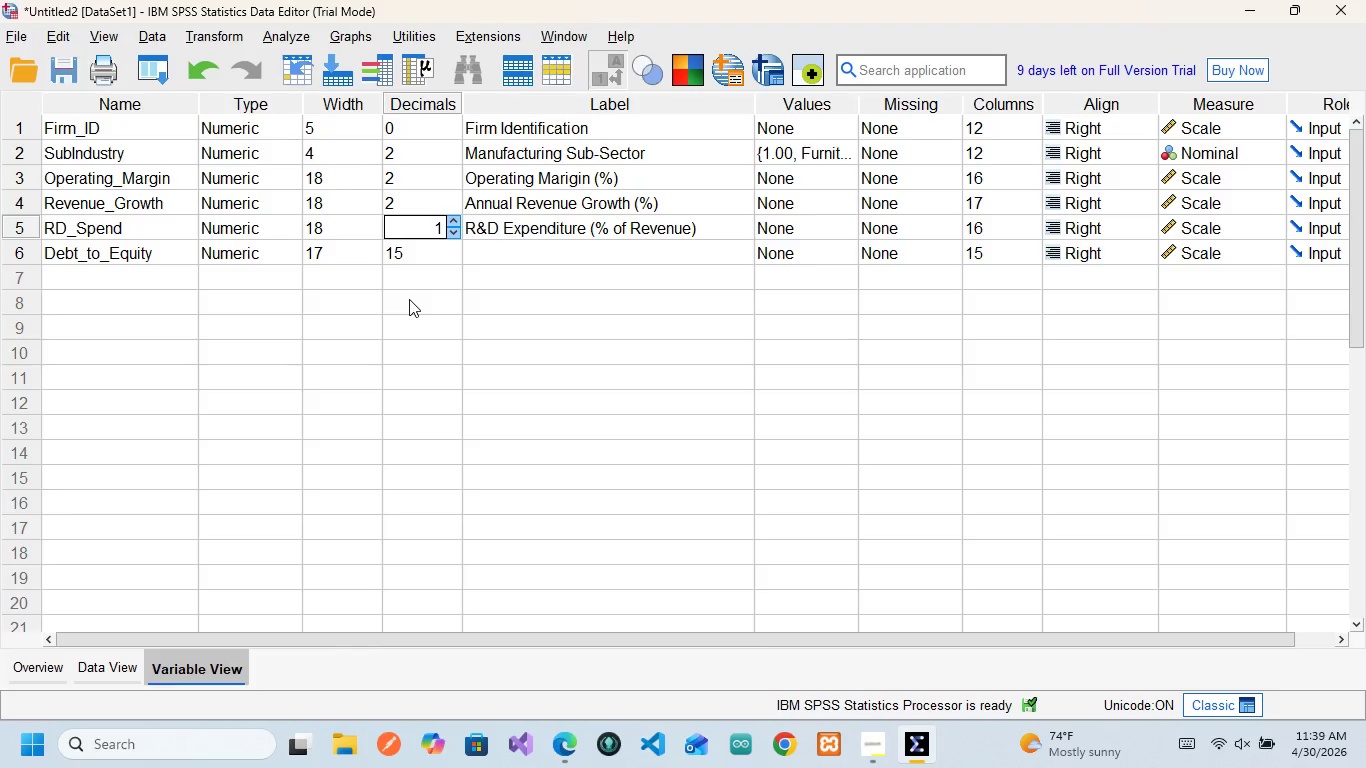 
key(Backspace)
 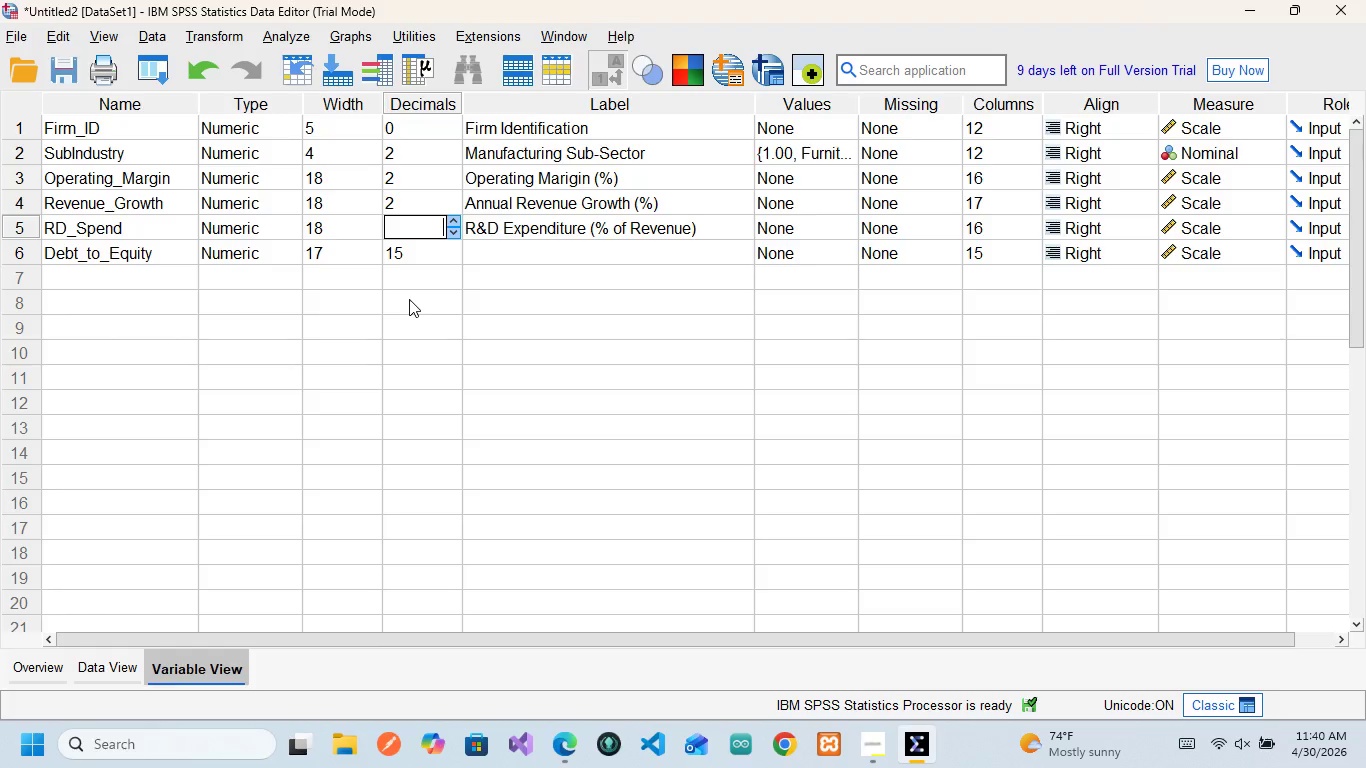 
key(2)
 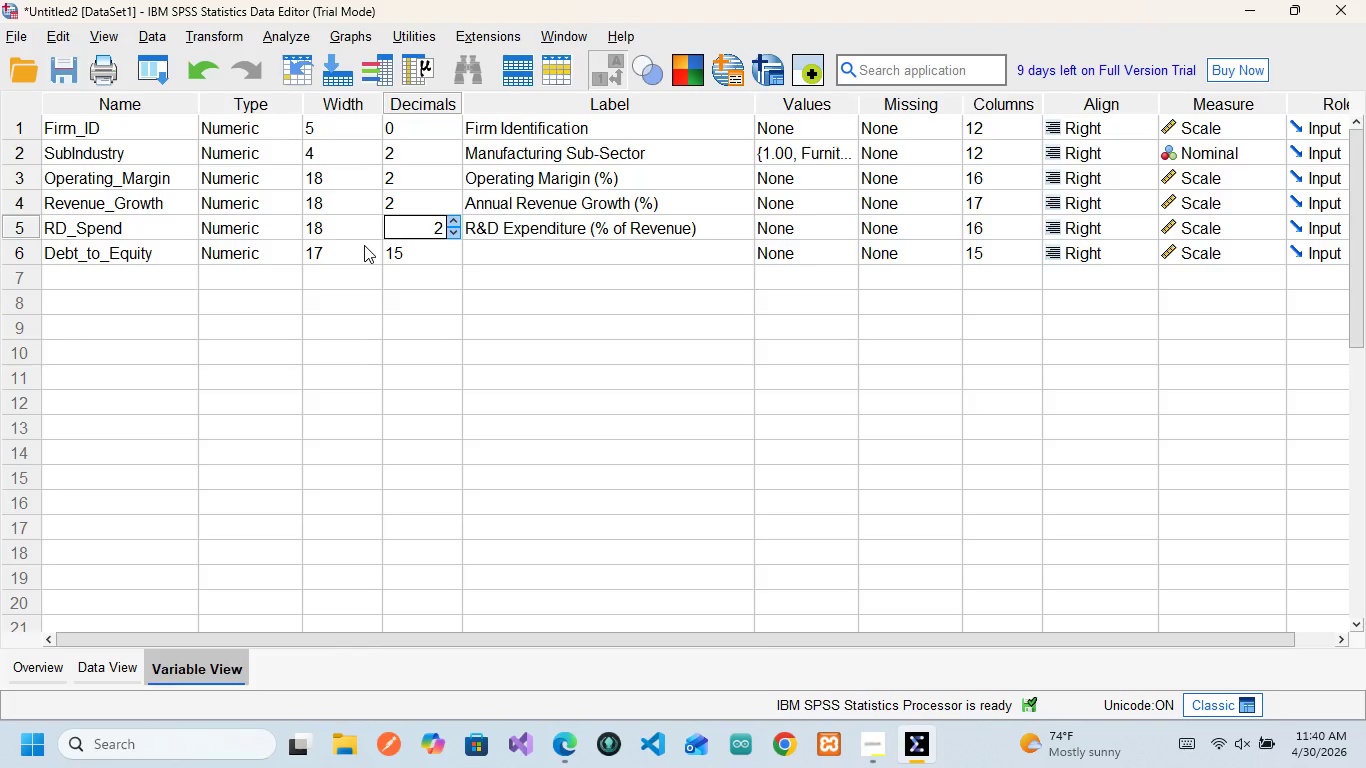 
left_click([410, 245])
 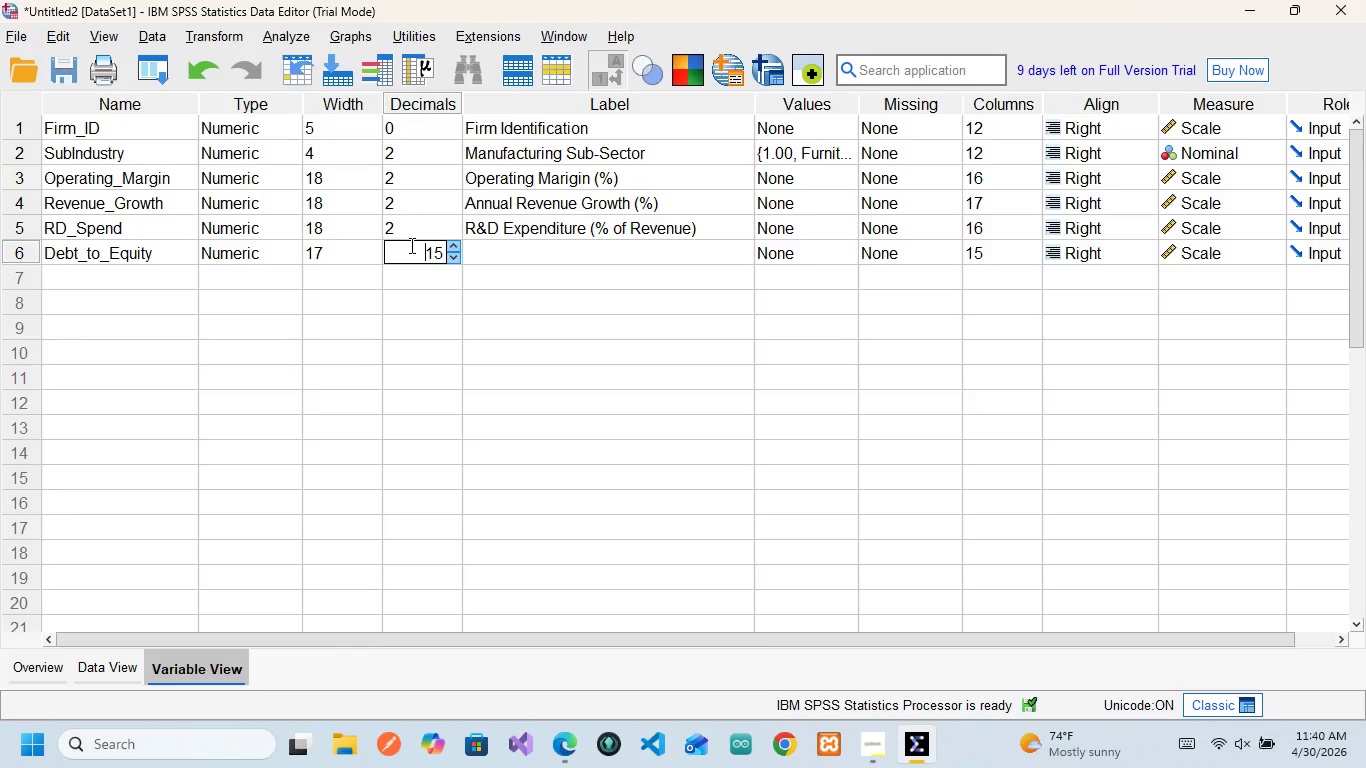 
key(ArrowRight)
 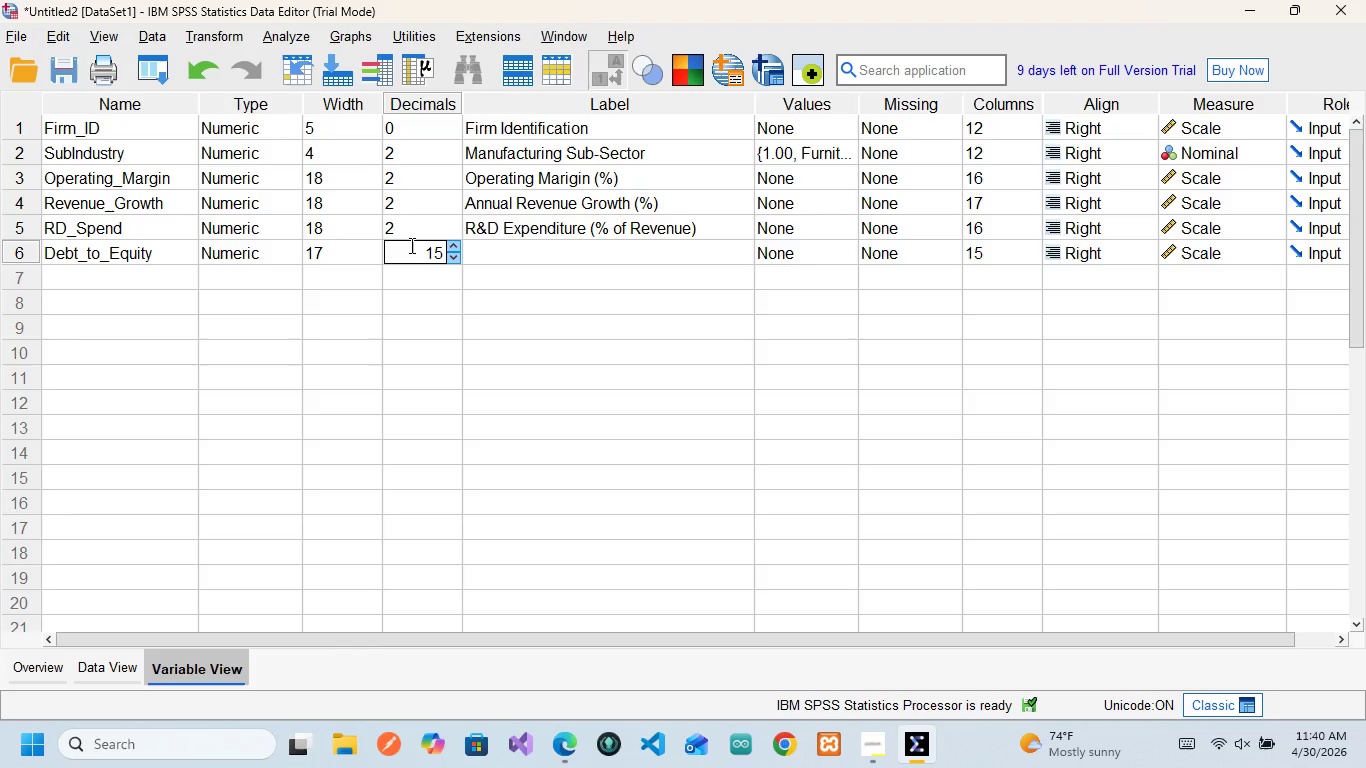 
key(ArrowRight)
 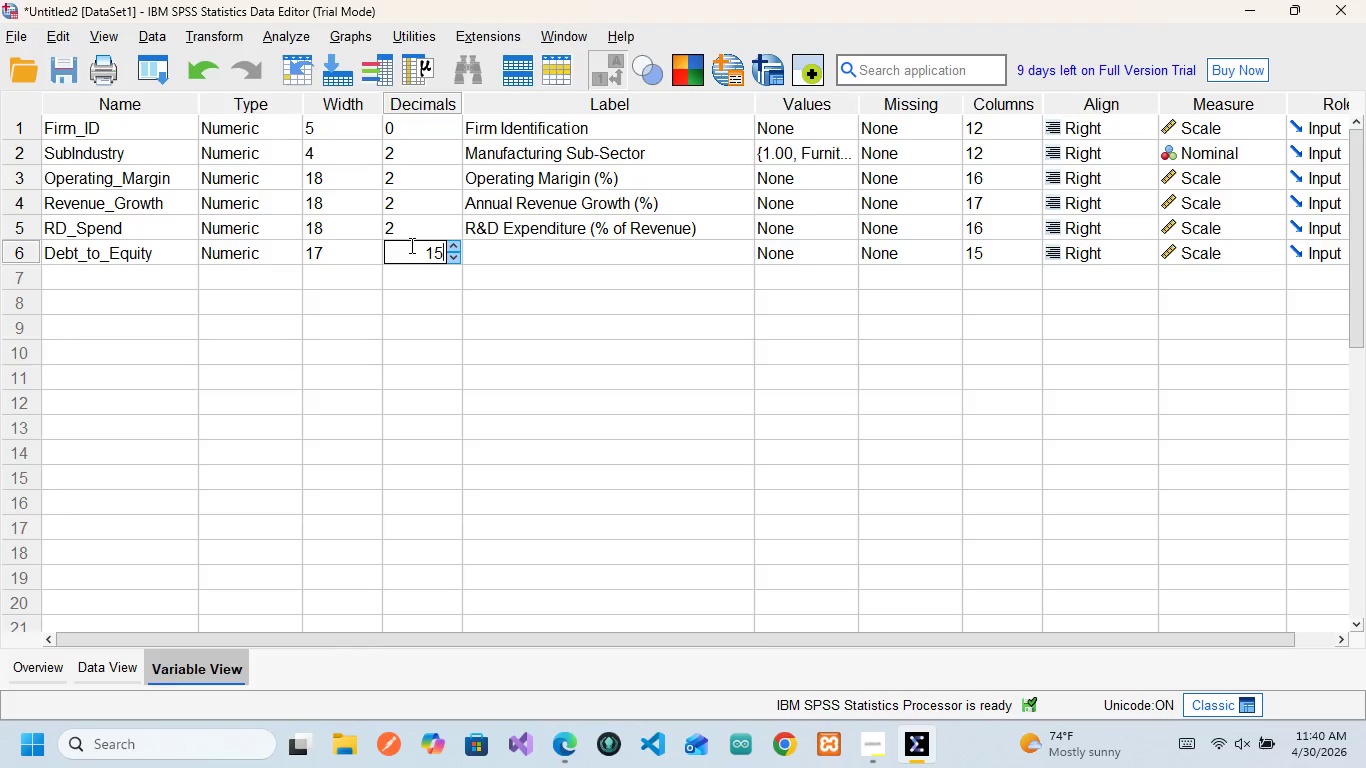 
key(Backspace)
 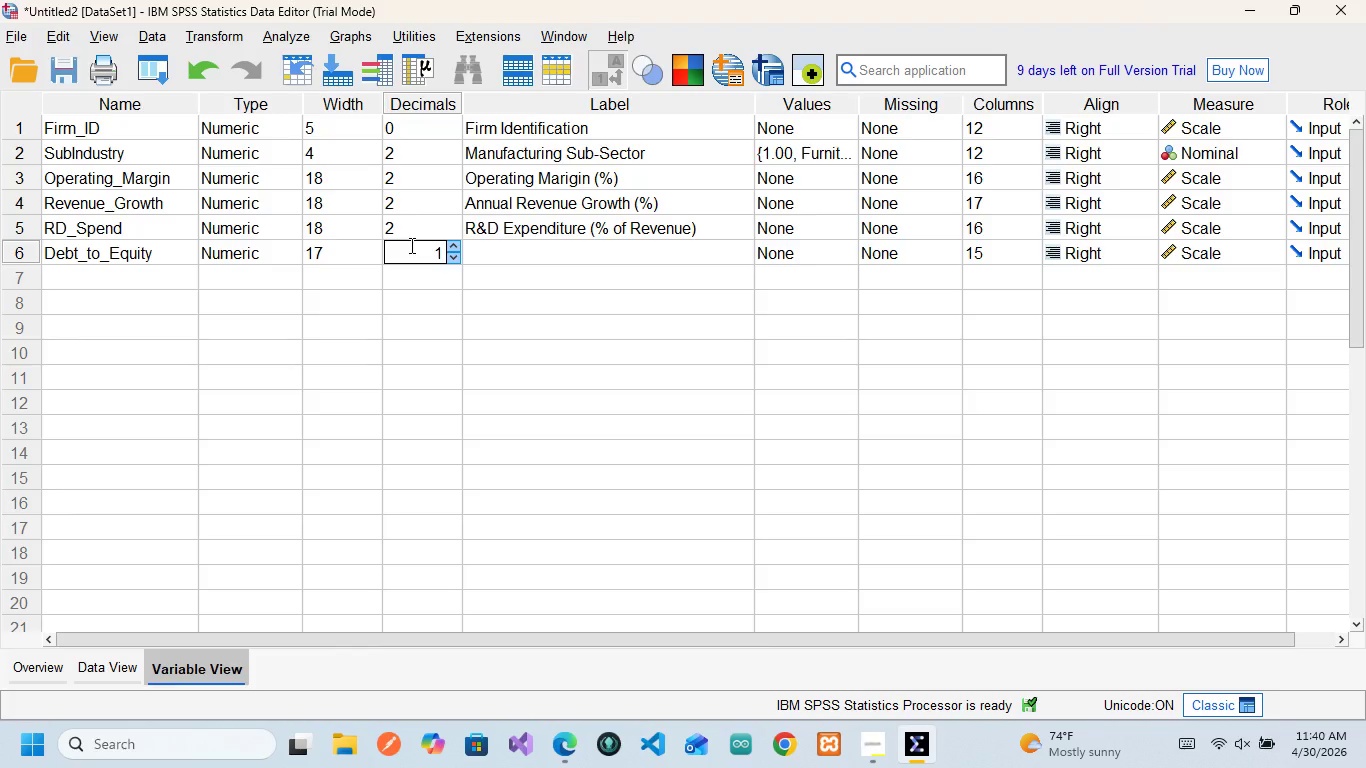 
key(Backspace)
 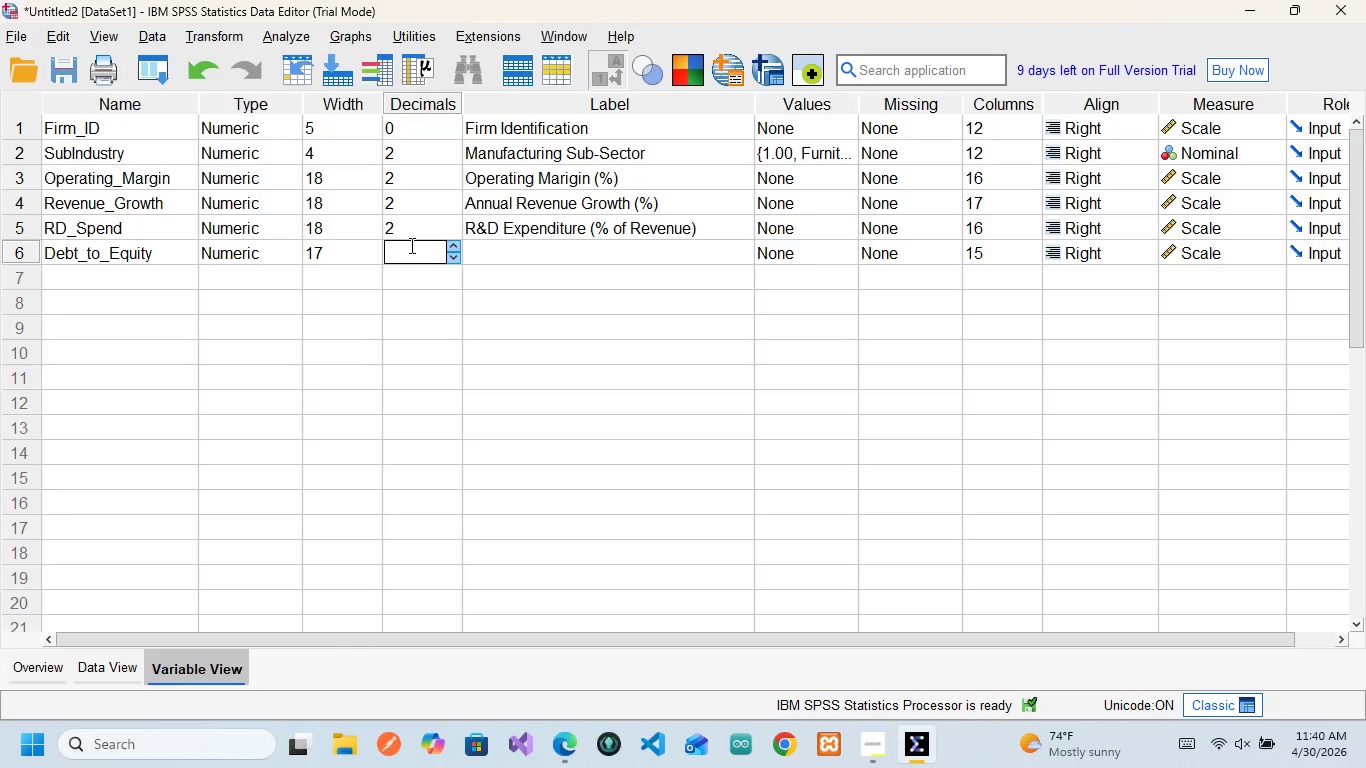 
key(2)
 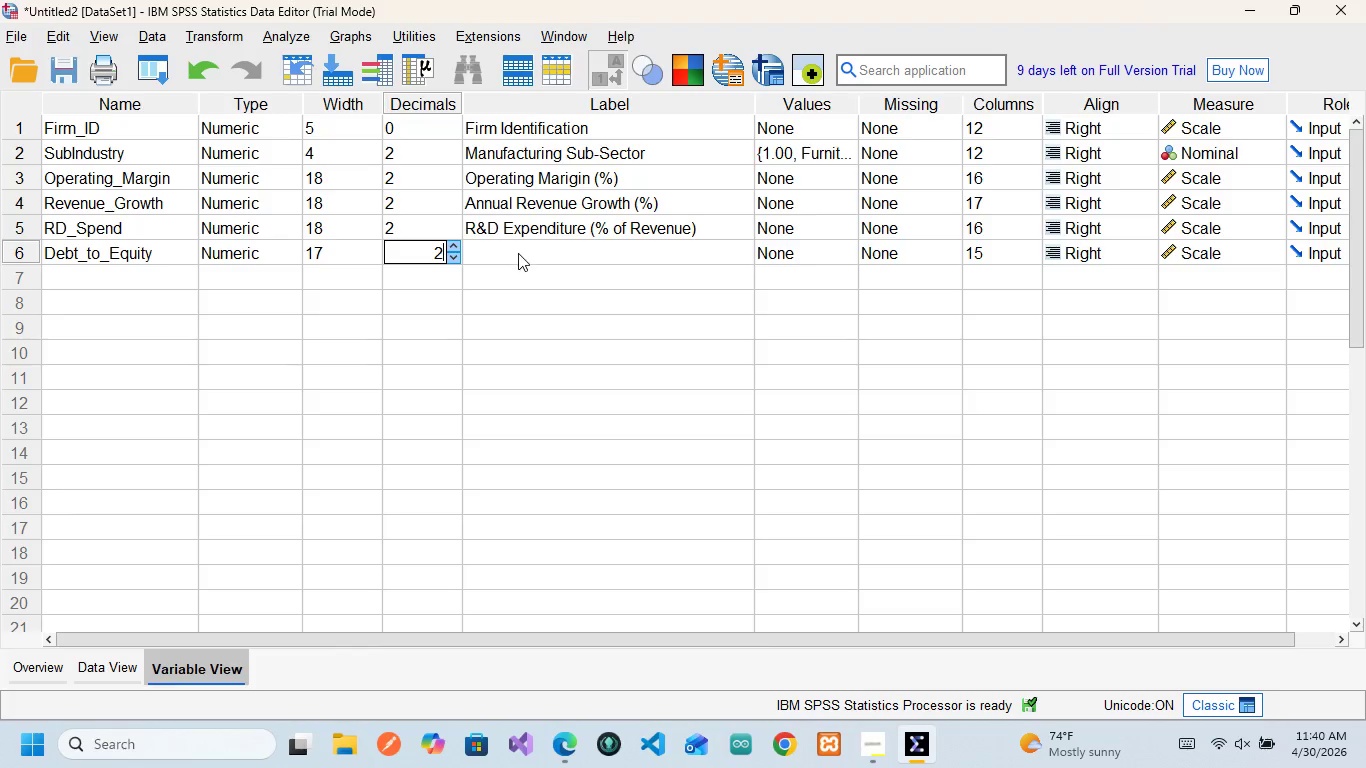 
left_click([520, 254])
 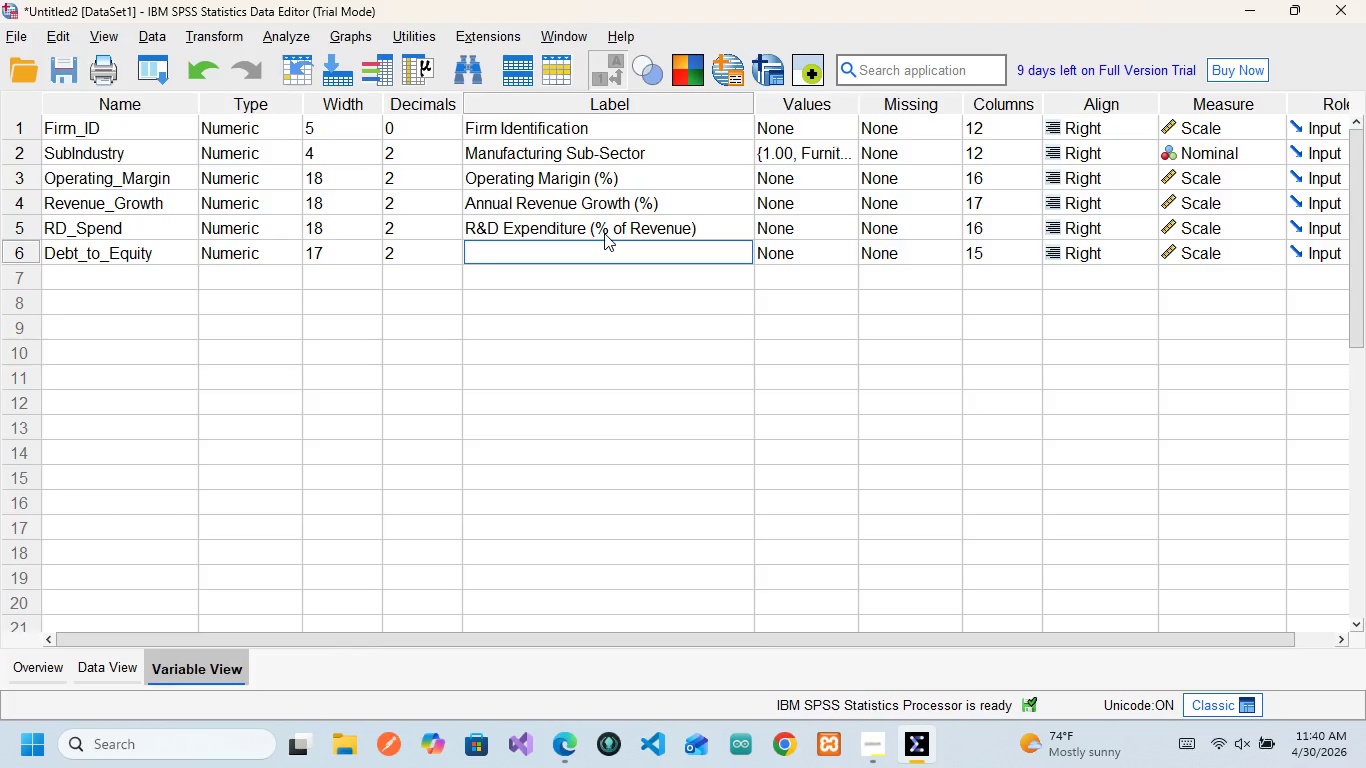 
wait(15.05)
 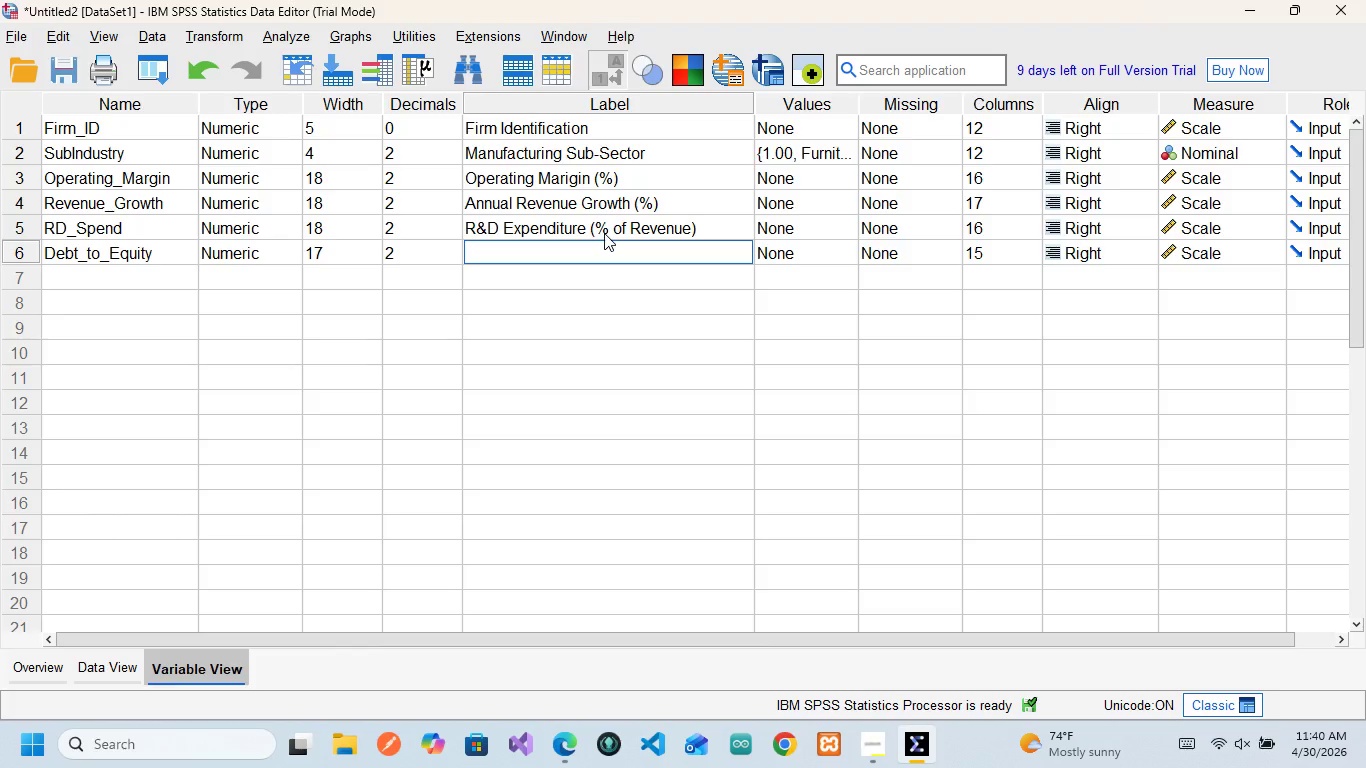 
type(Debt-to-Equity Ratio)
 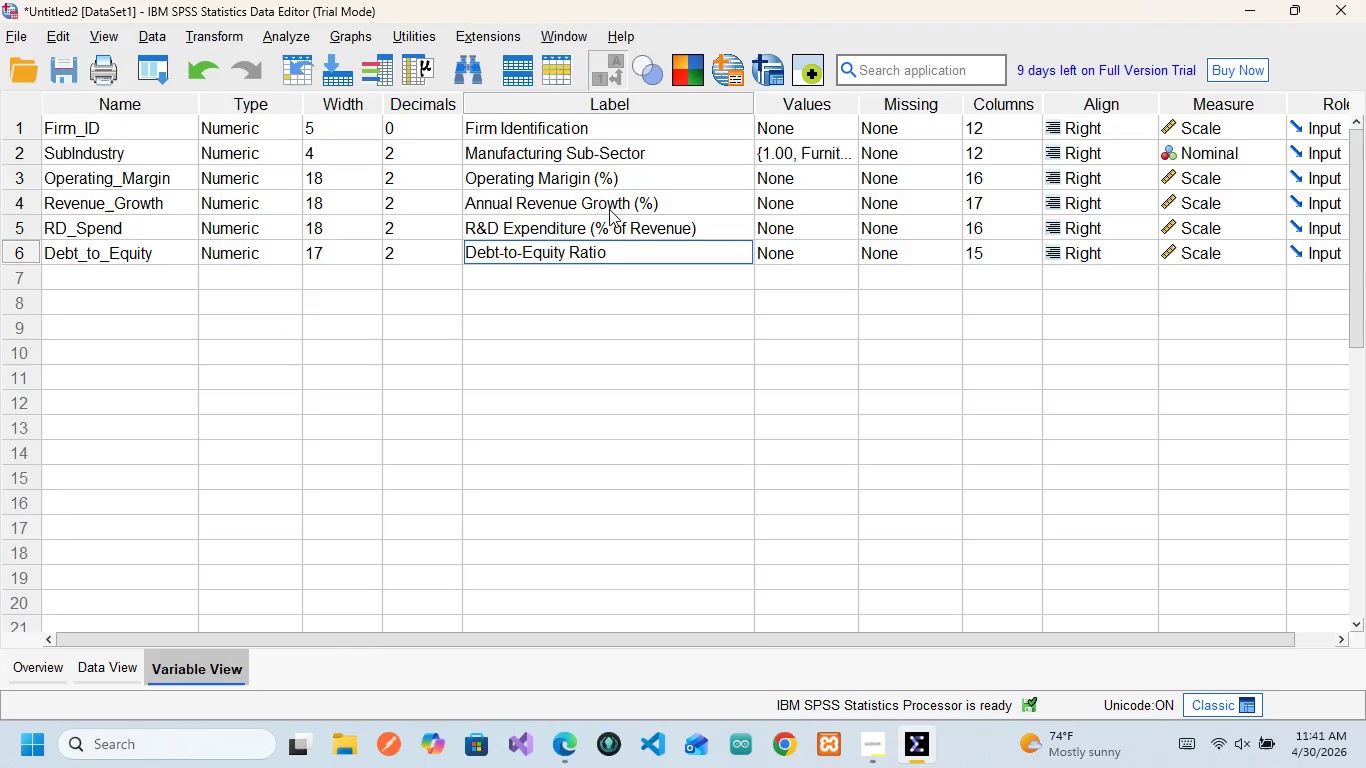 
wait(35.27)
 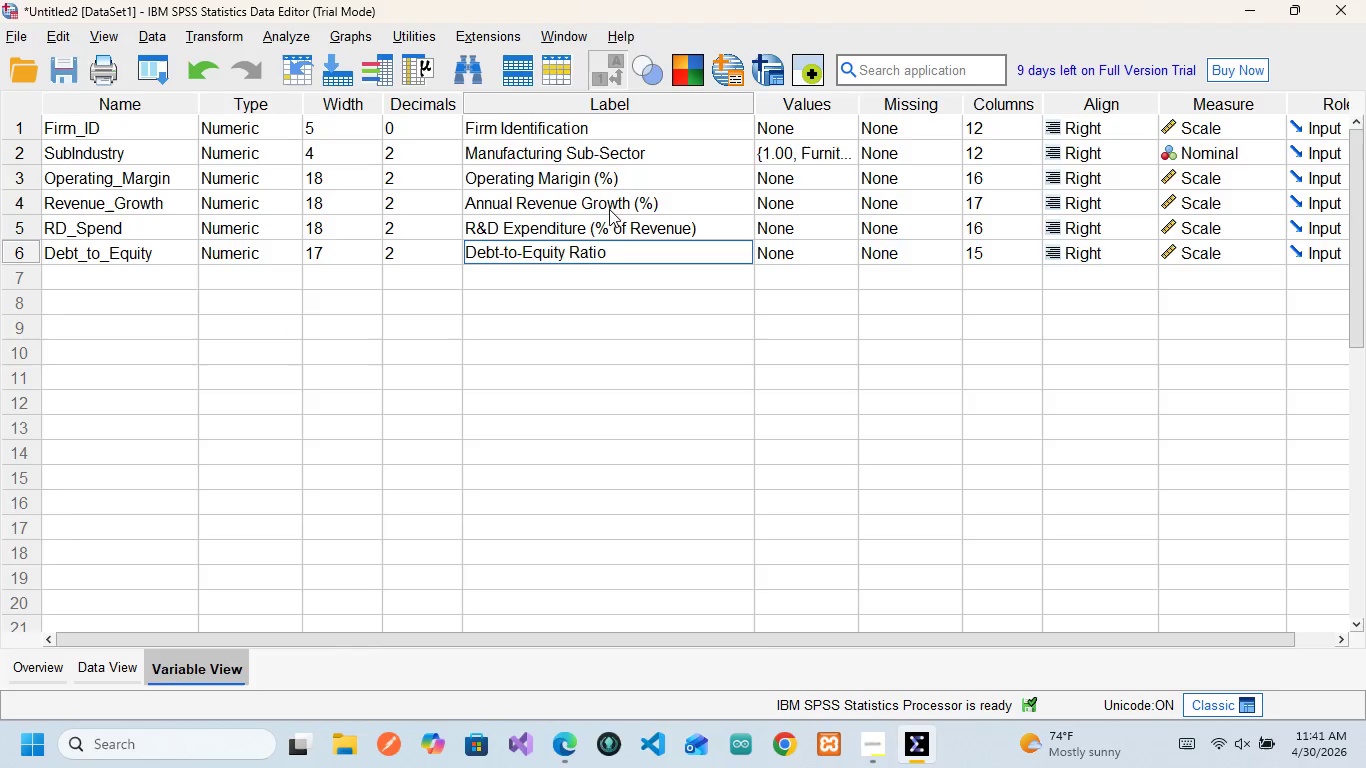 
left_click([837, 134])
 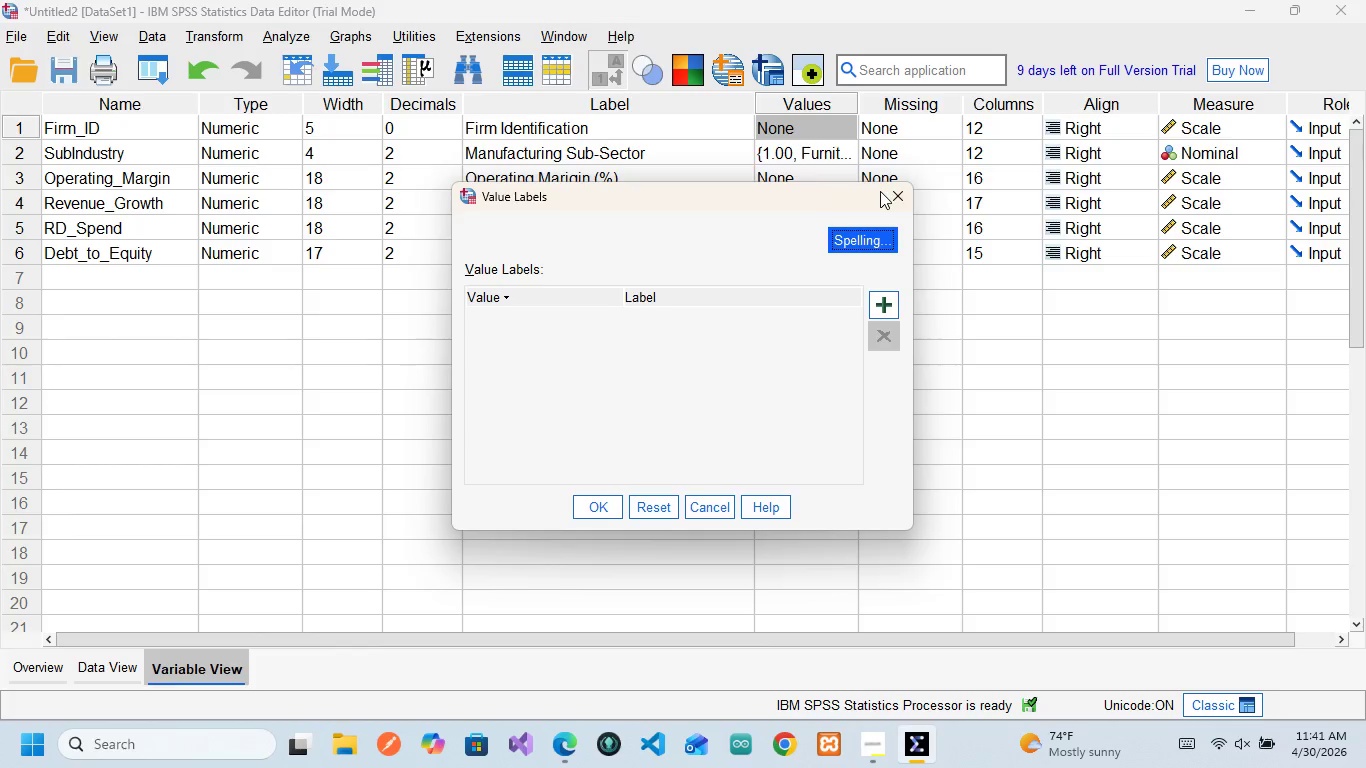 
left_click([899, 209])
 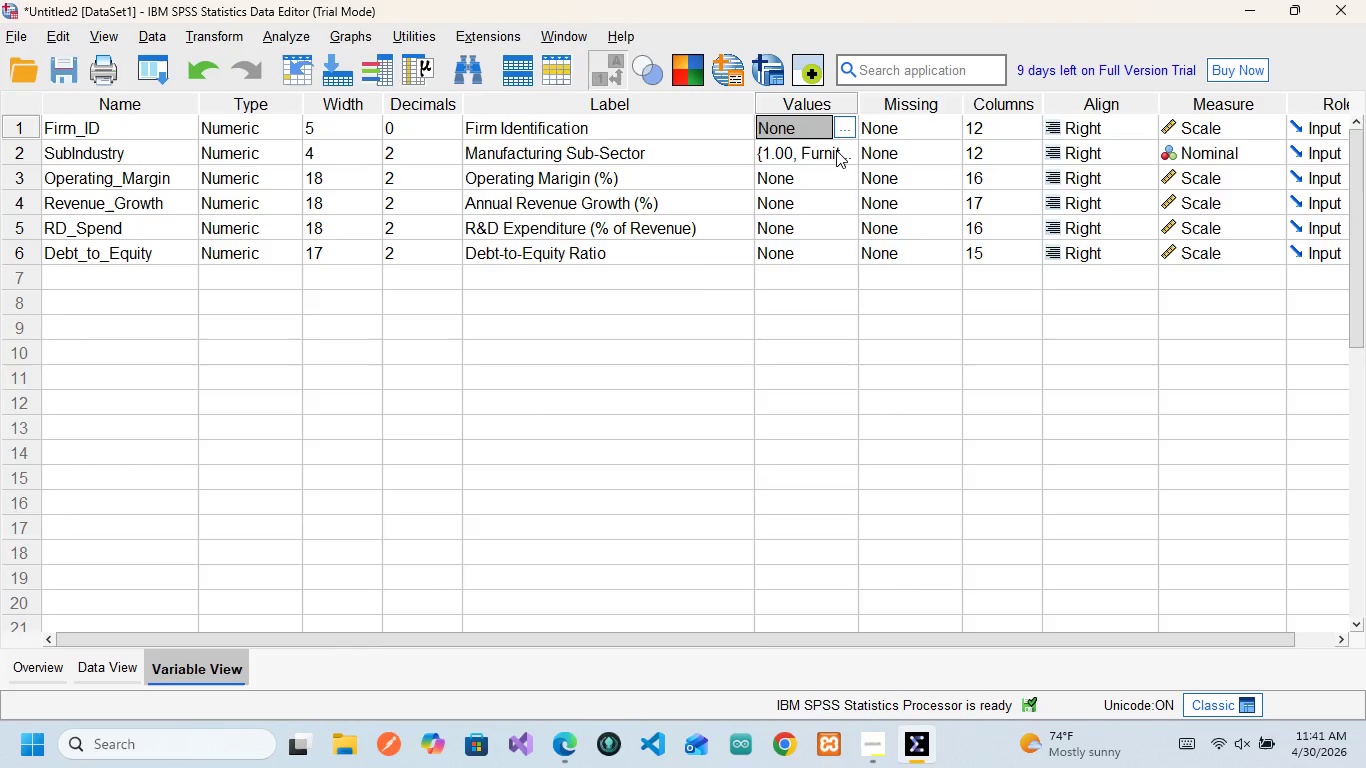 
left_click([836, 150])
 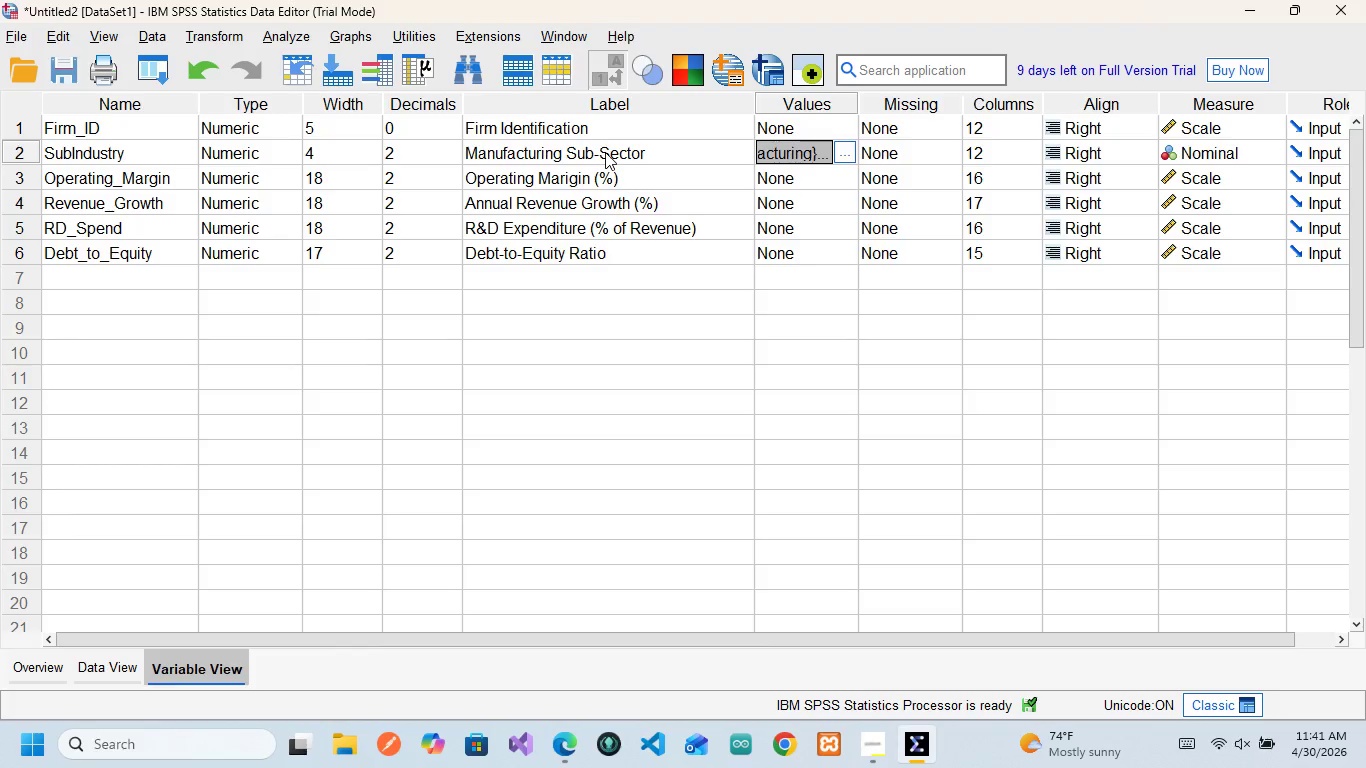 
wait(25.61)
 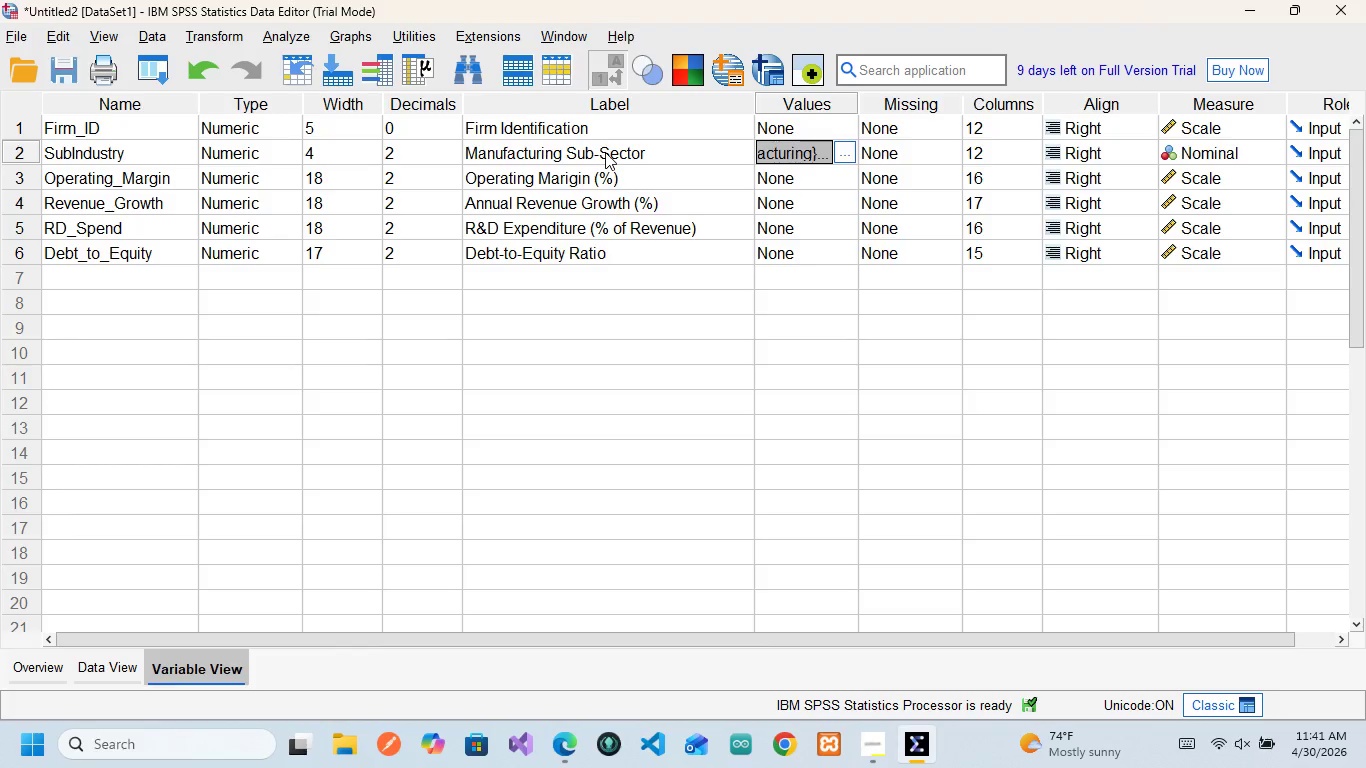 
left_click([115, 652])
 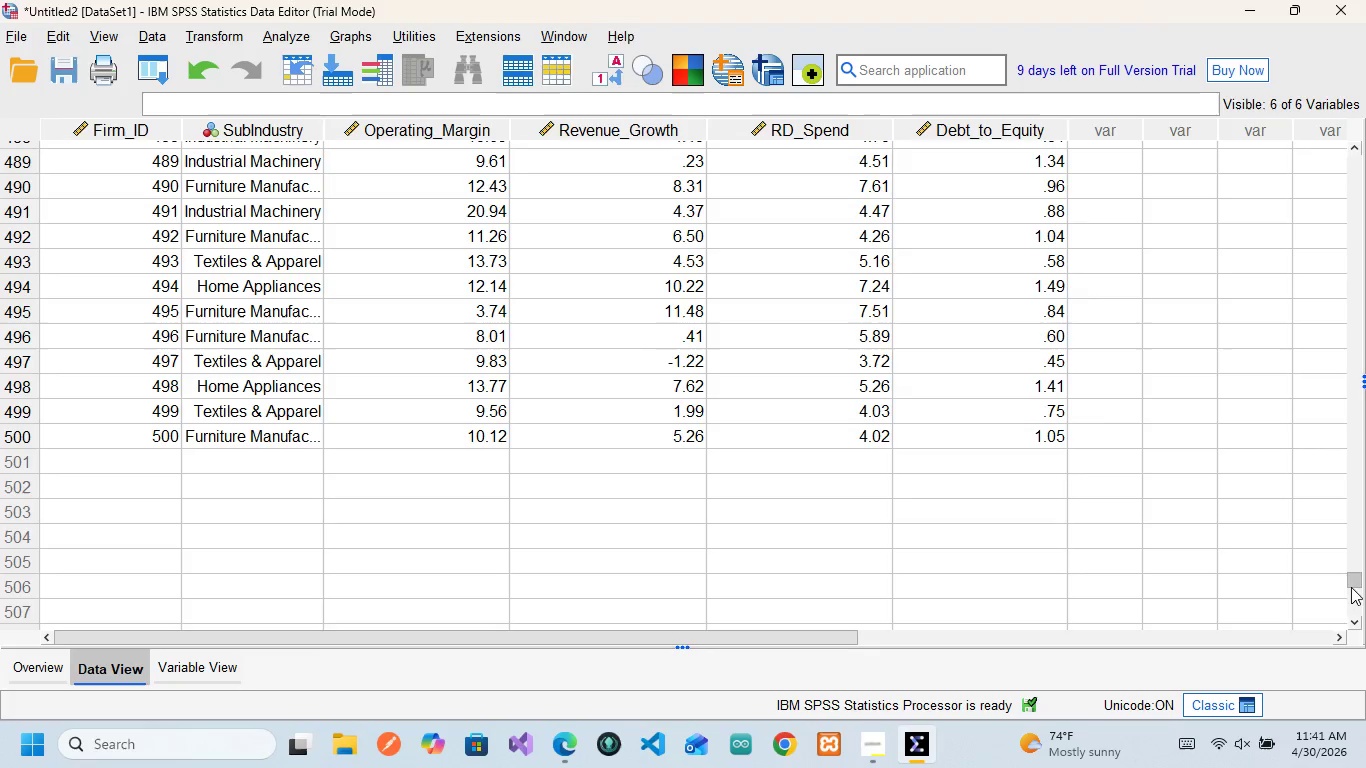 
wait(6.48)
 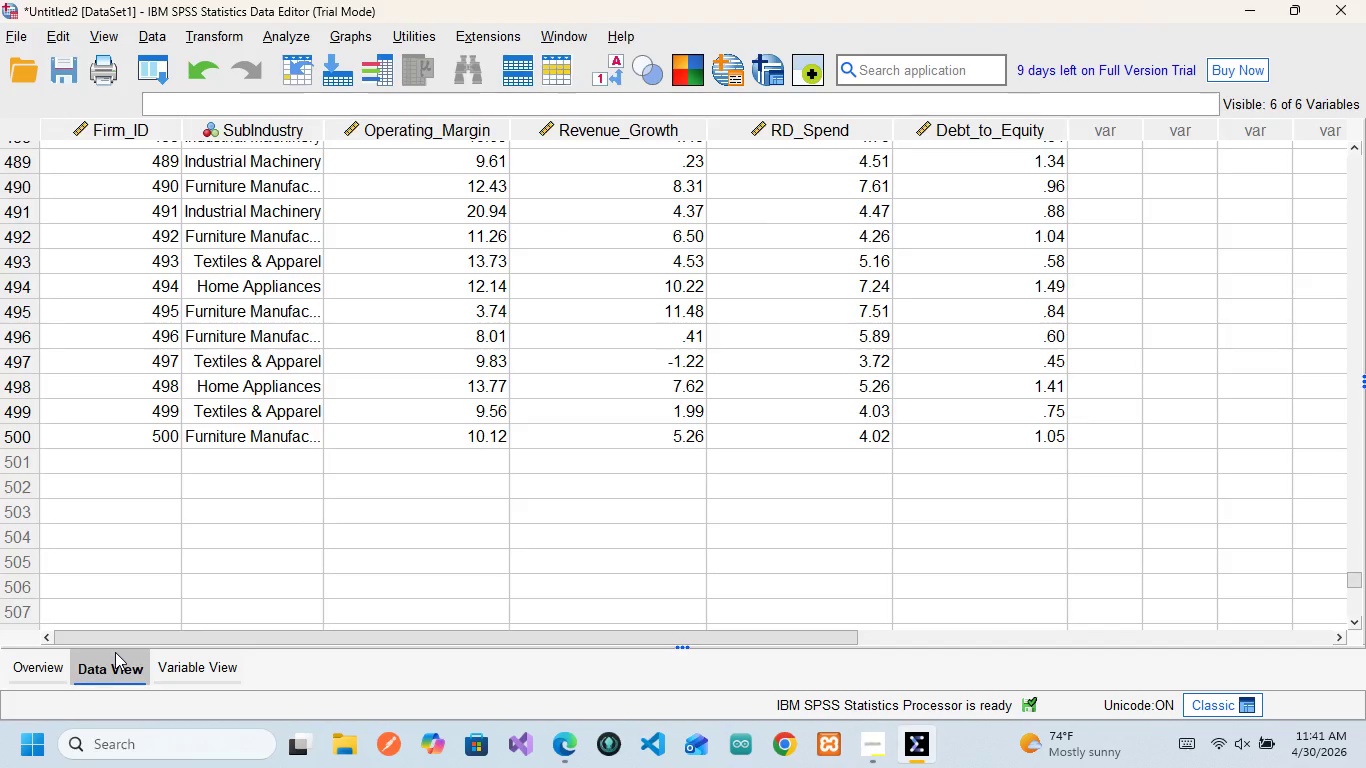 
scroll: coordinate [0, 767], scroll_direction: up, amount: 1.0
 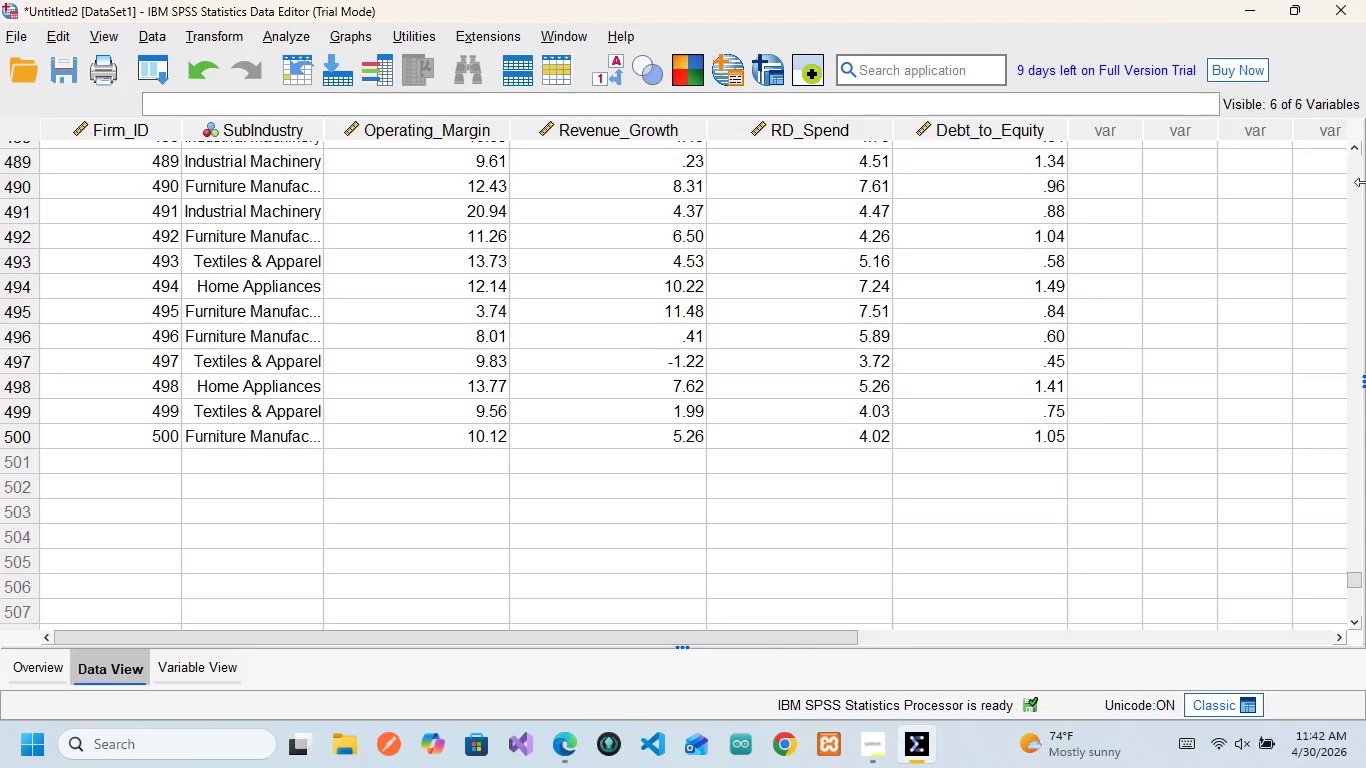 
wait(7.1)
 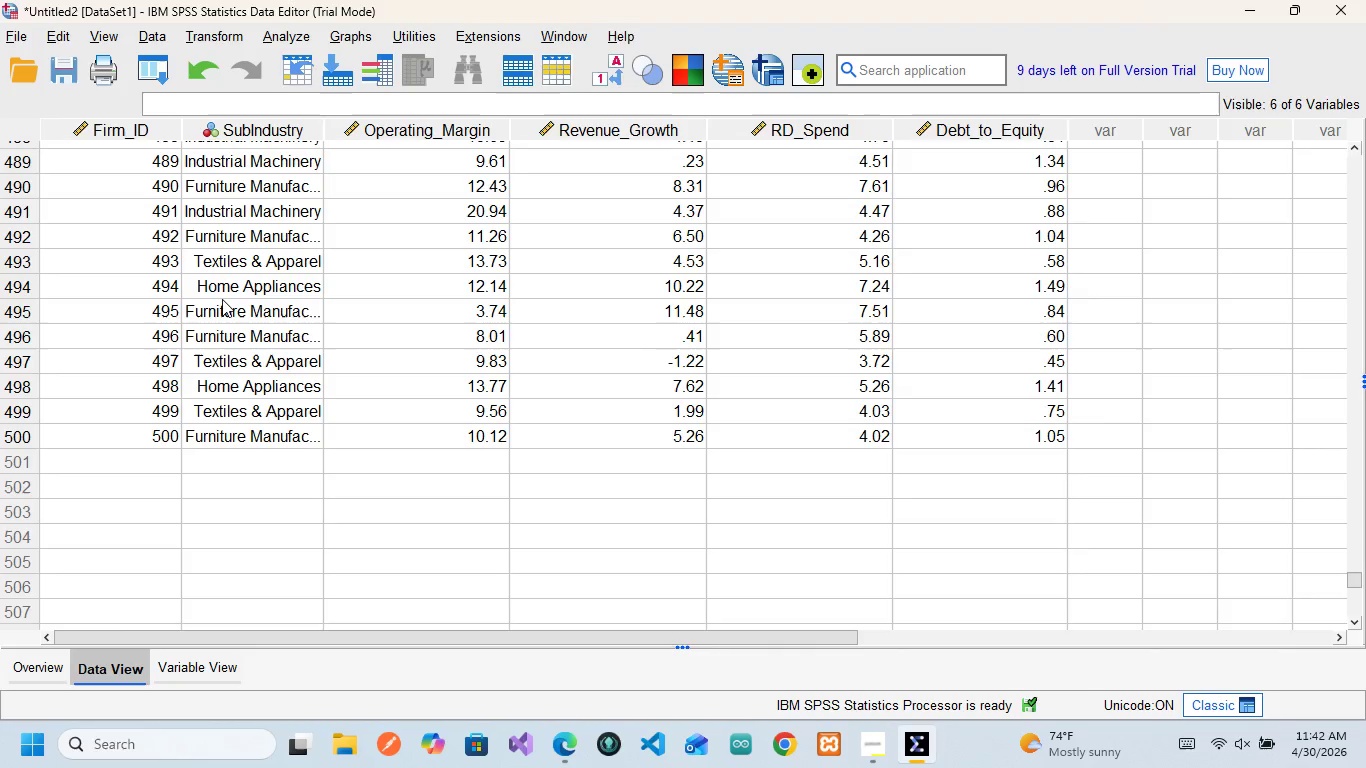 
left_click_drag(start_coordinate=[1358, 584], to_coordinate=[1365, 540])
 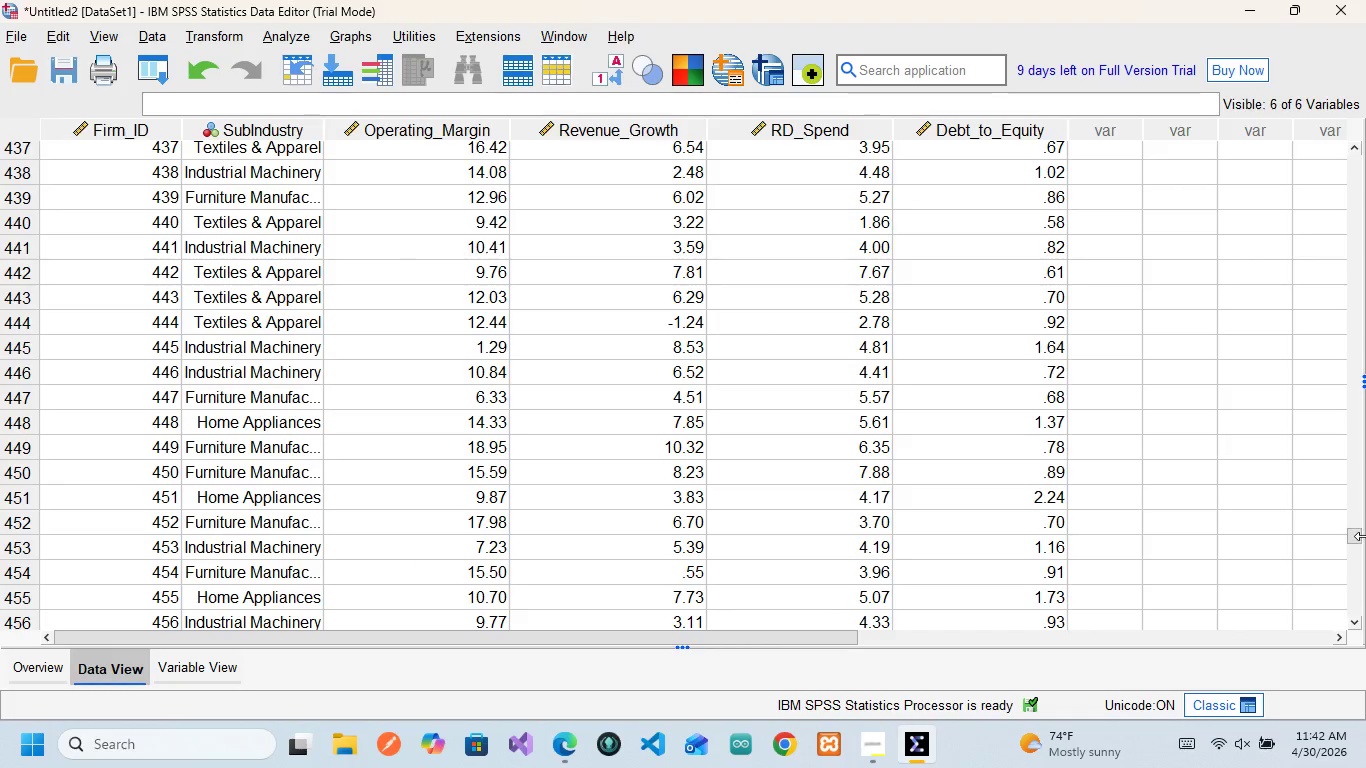 
left_click([1365, 536])
 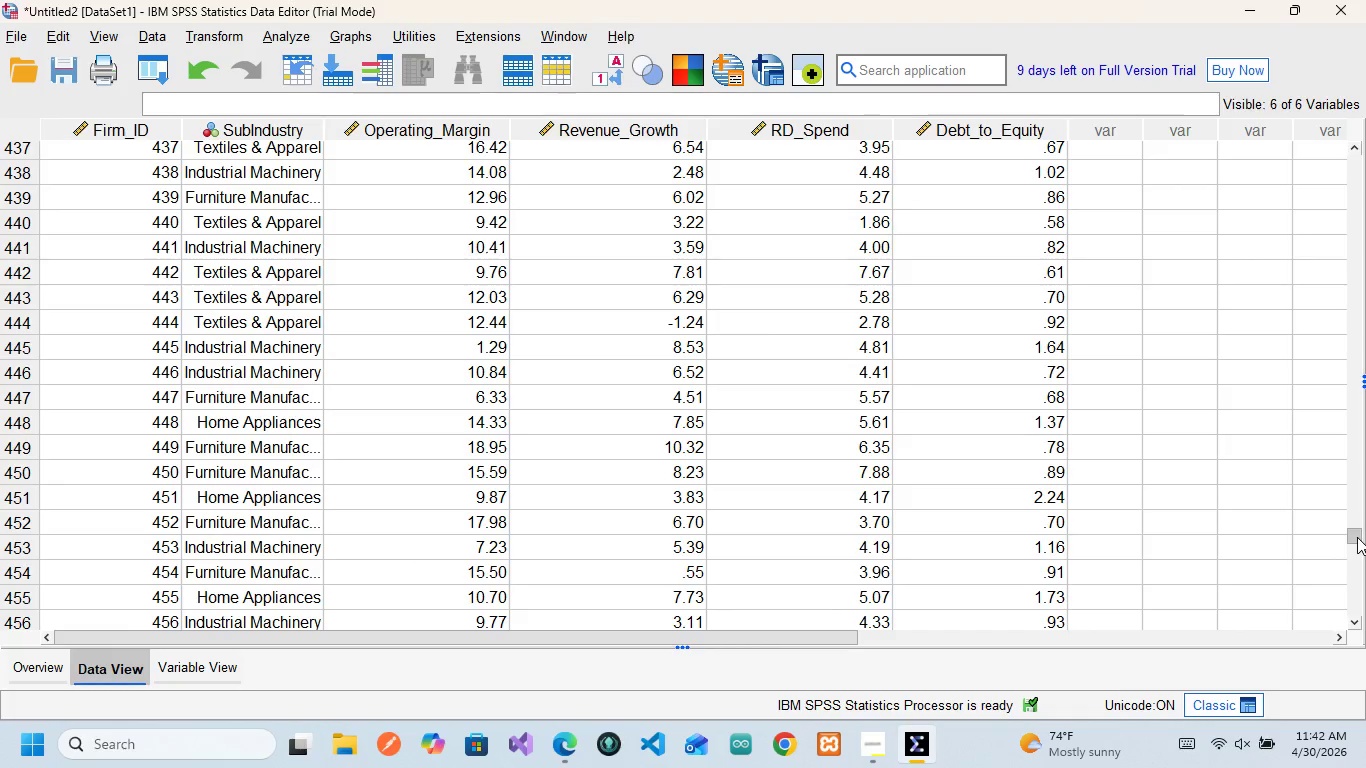 
left_click_drag(start_coordinate=[1358, 537], to_coordinate=[1365, 461])
 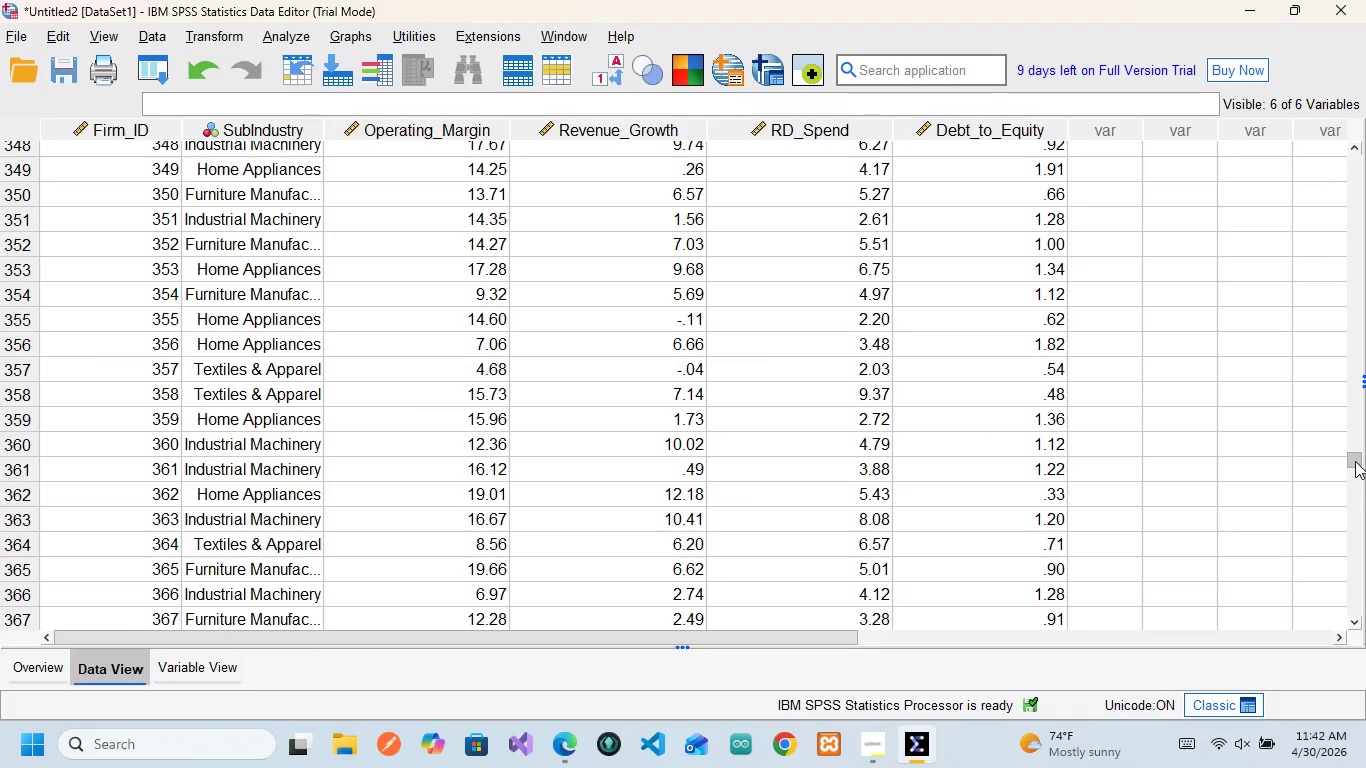 
left_click_drag(start_coordinate=[1355, 461], to_coordinate=[1345, 376])
 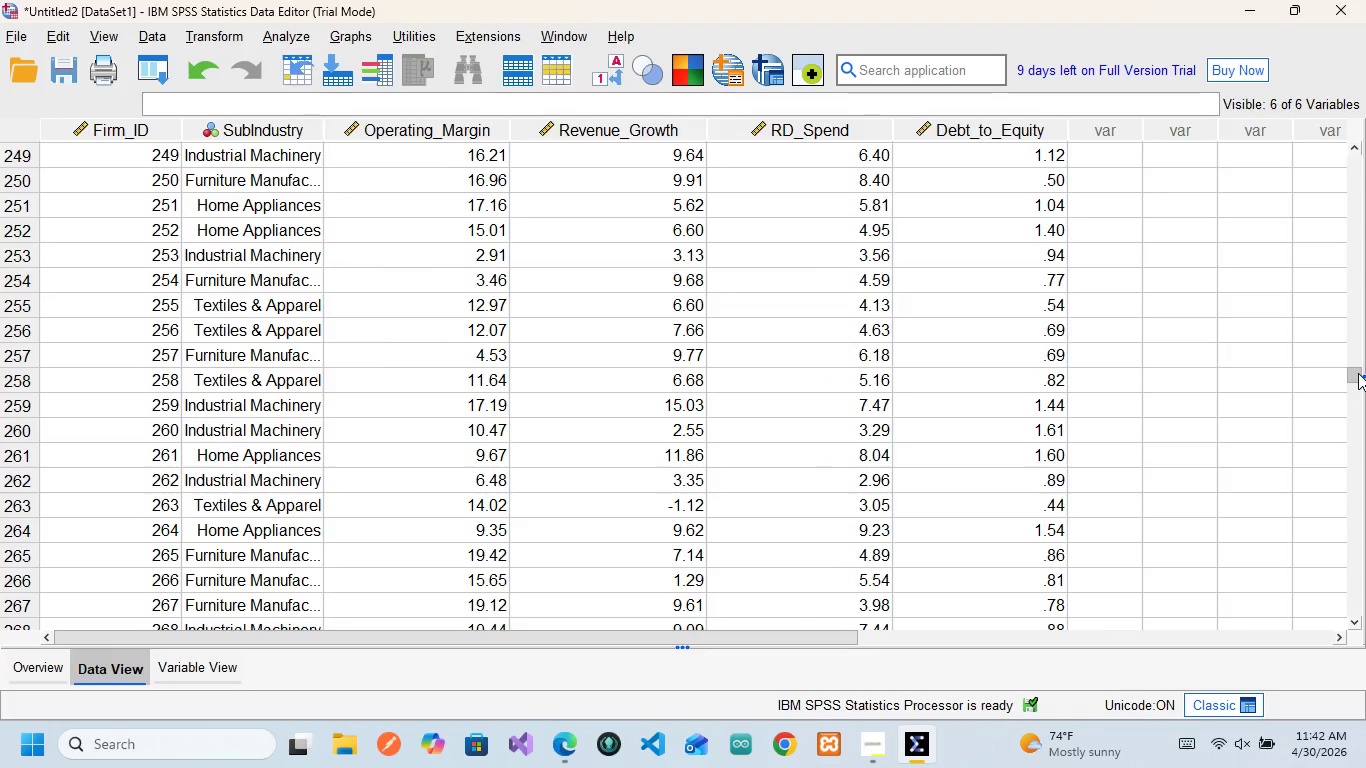 
left_click_drag(start_coordinate=[1358, 373], to_coordinate=[1365, 324])
 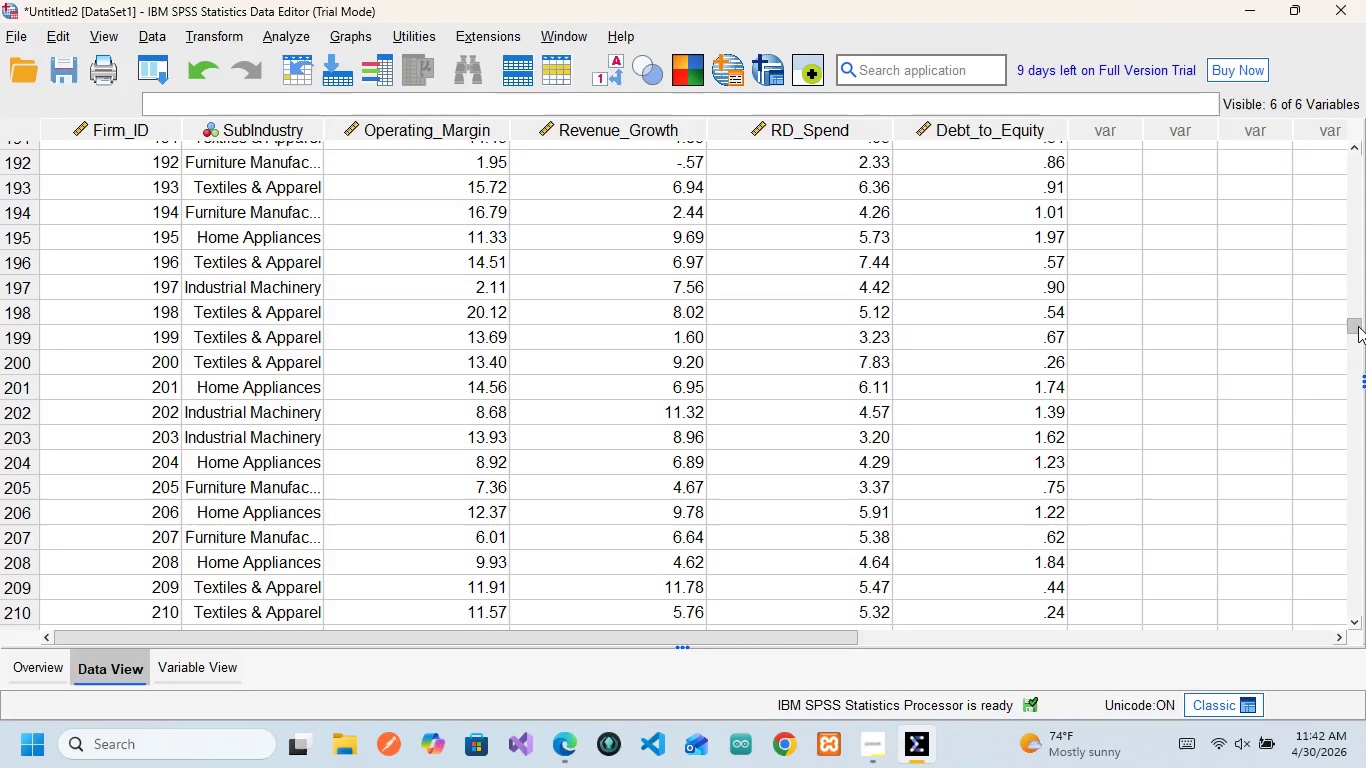 
left_click_drag(start_coordinate=[1358, 326], to_coordinate=[1361, 320])
 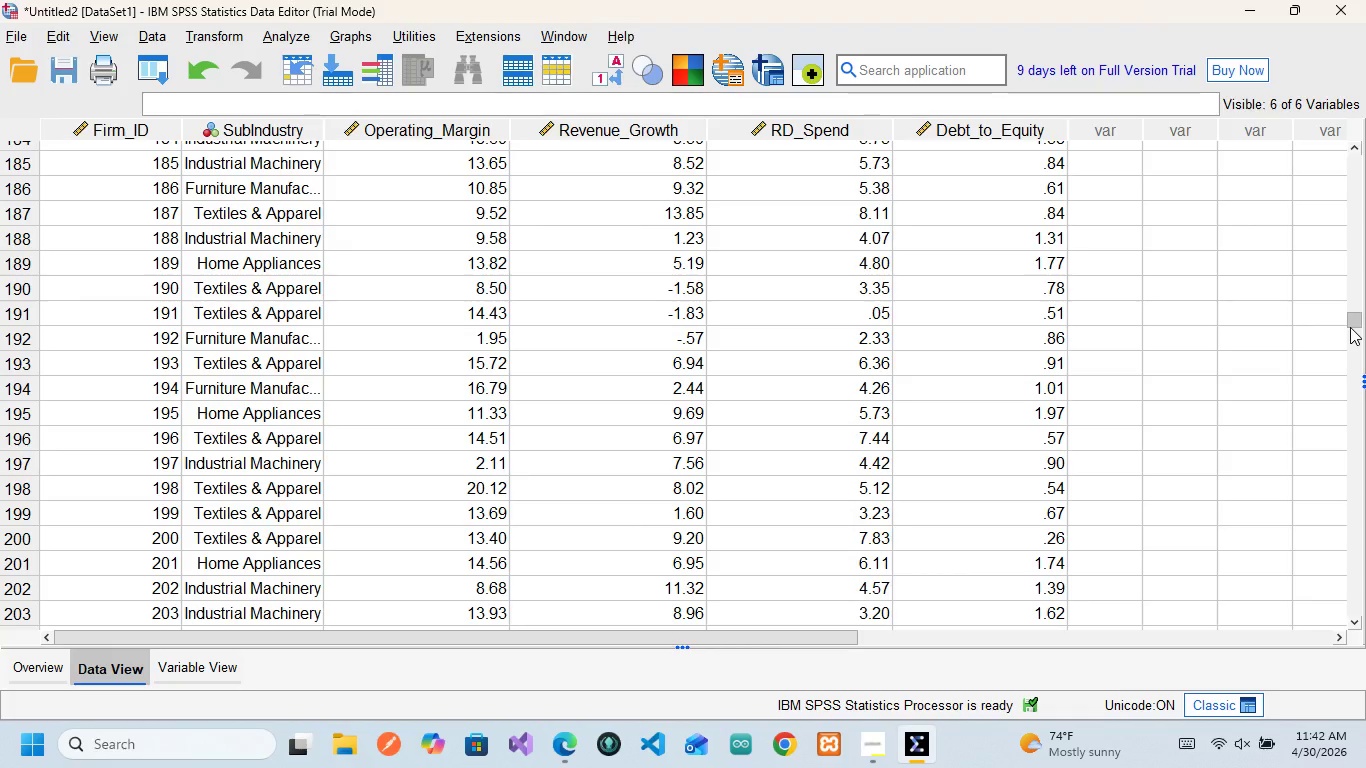 
left_click_drag(start_coordinate=[1350, 327], to_coordinate=[1365, 243])
 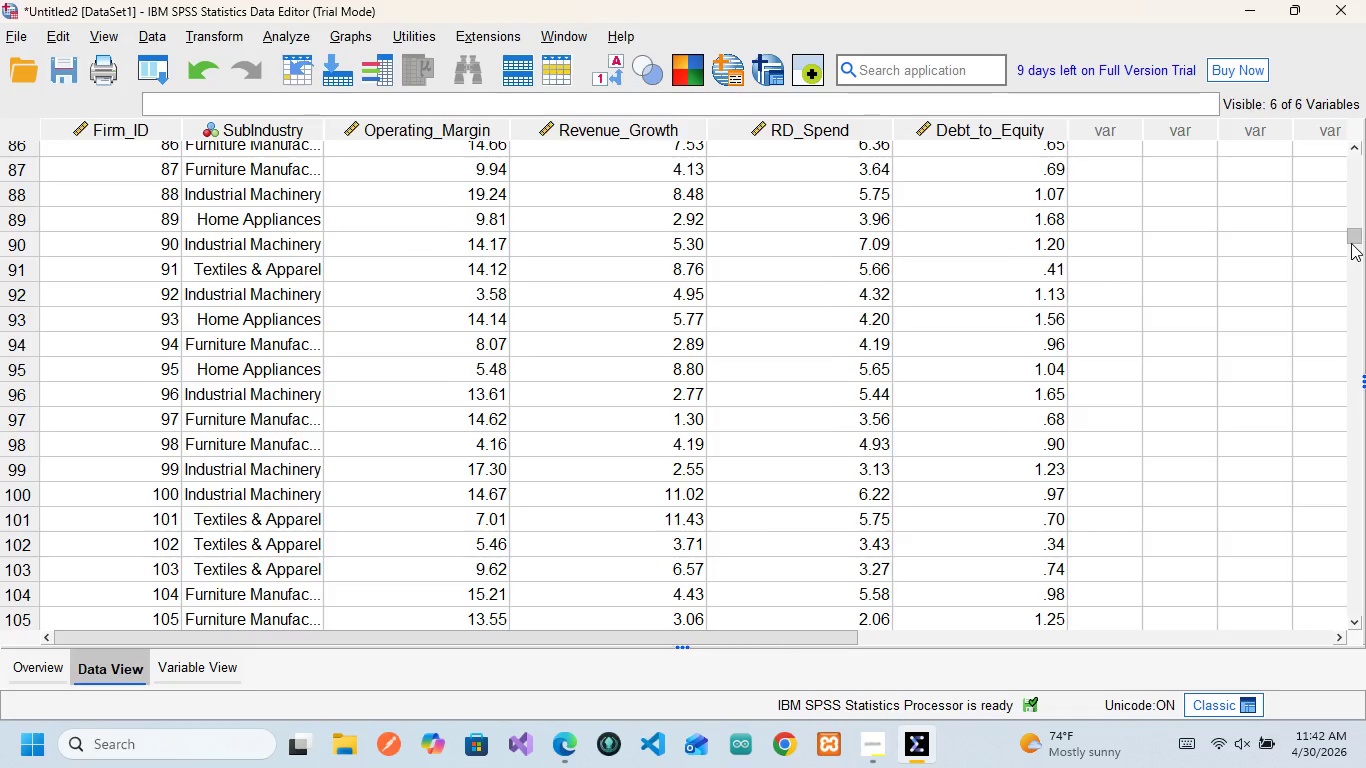 
left_click_drag(start_coordinate=[1351, 242], to_coordinate=[1362, 200])
 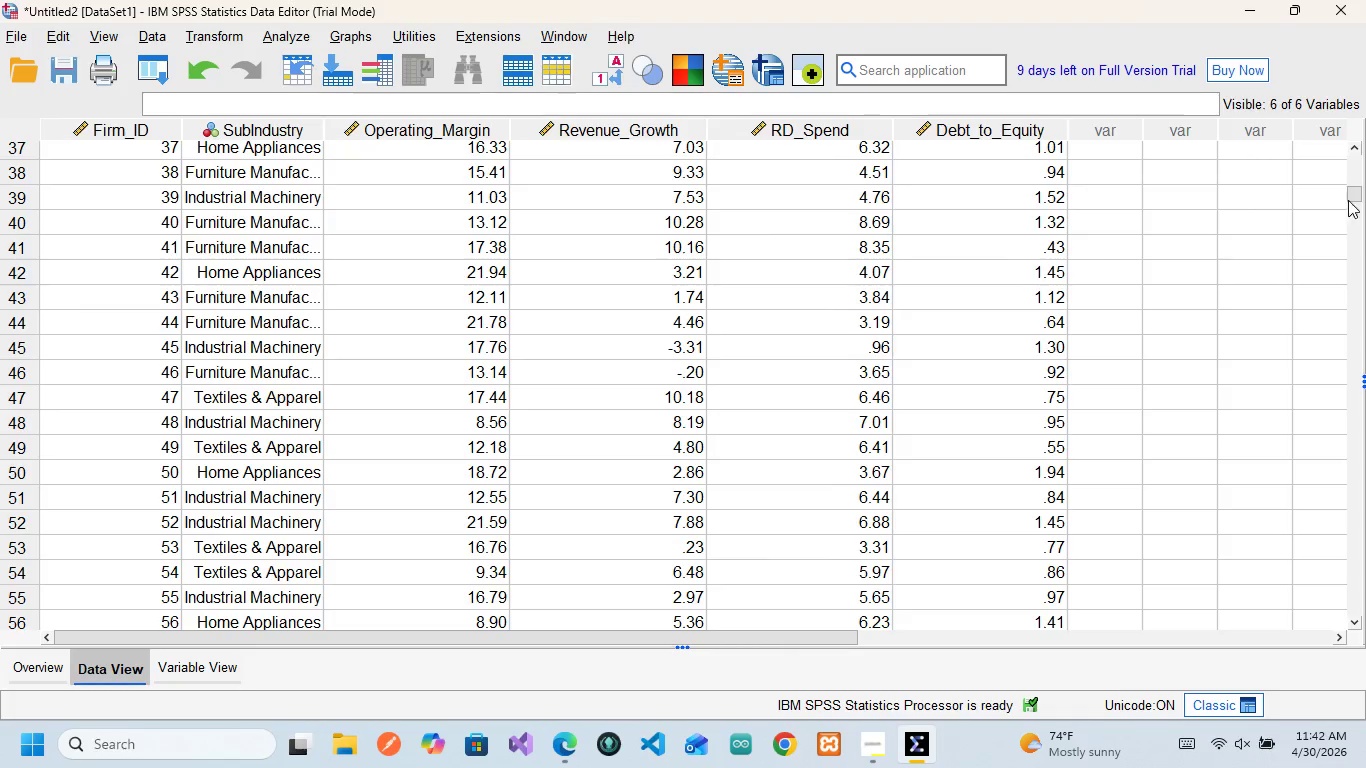 
left_click_drag(start_coordinate=[1353, 200], to_coordinate=[1354, 158])
 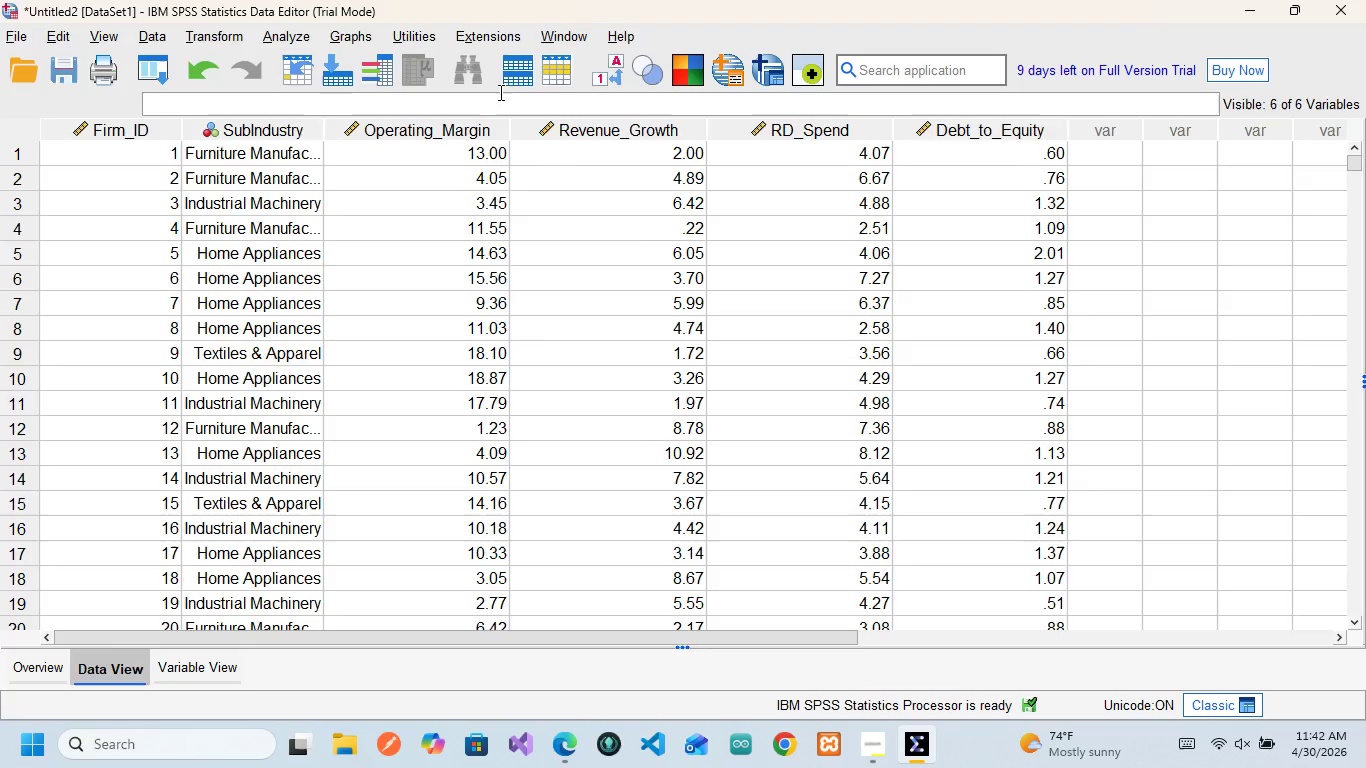 
wait(9.88)
 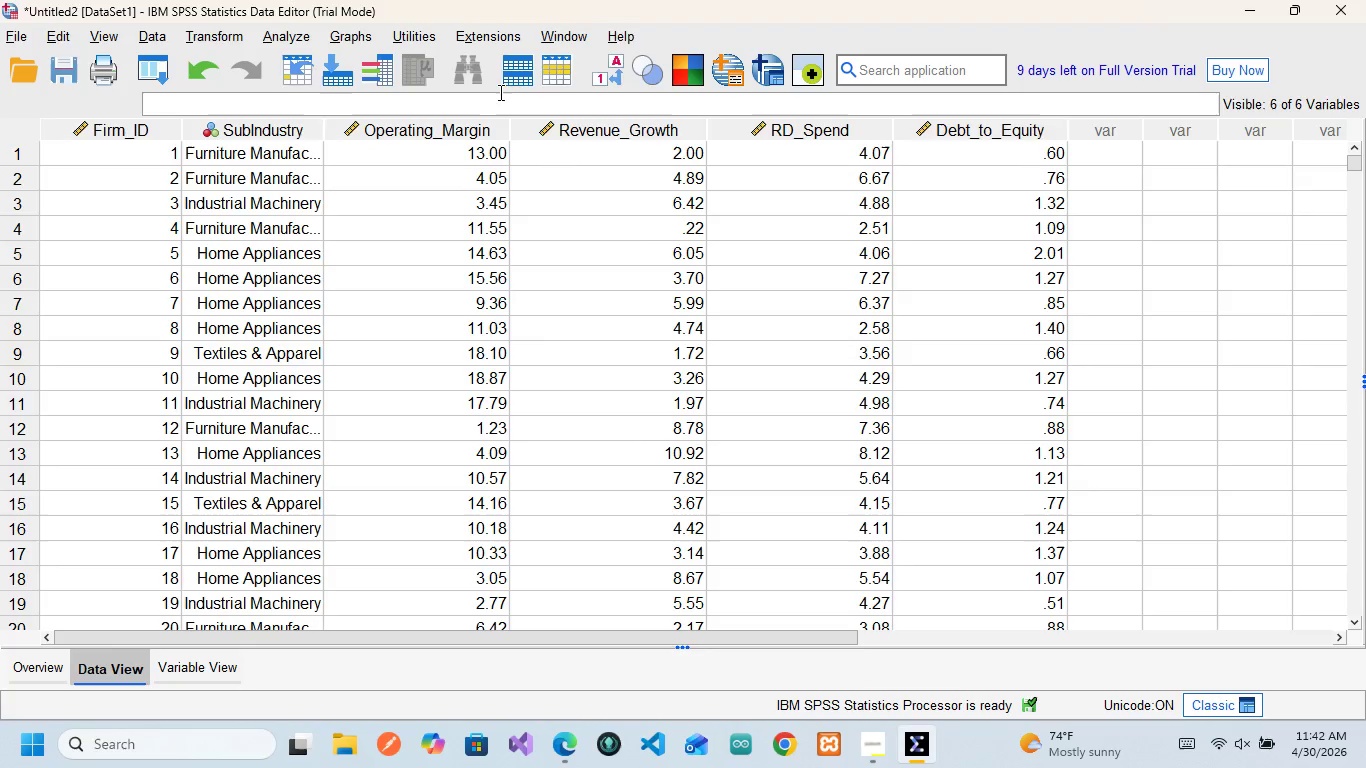 
left_click([267, 130])
 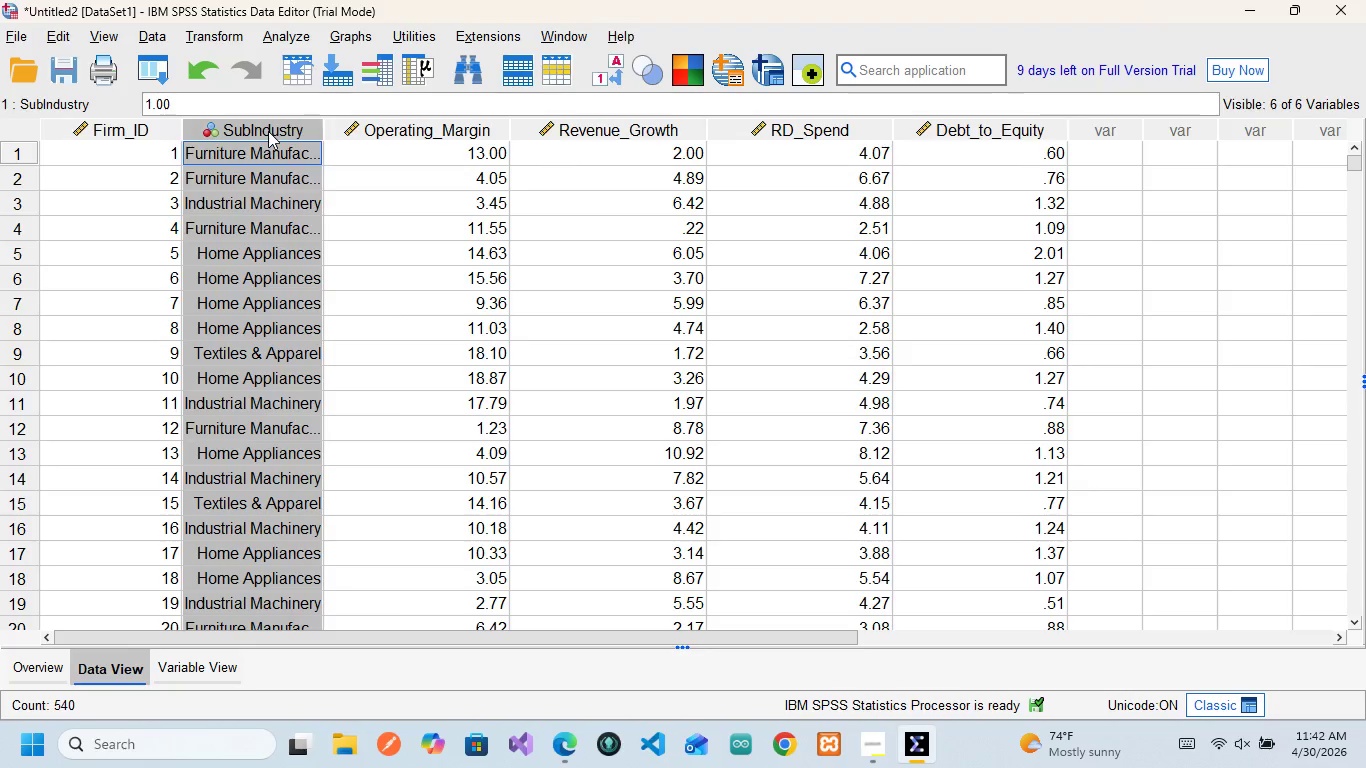 
left_click([268, 131])
 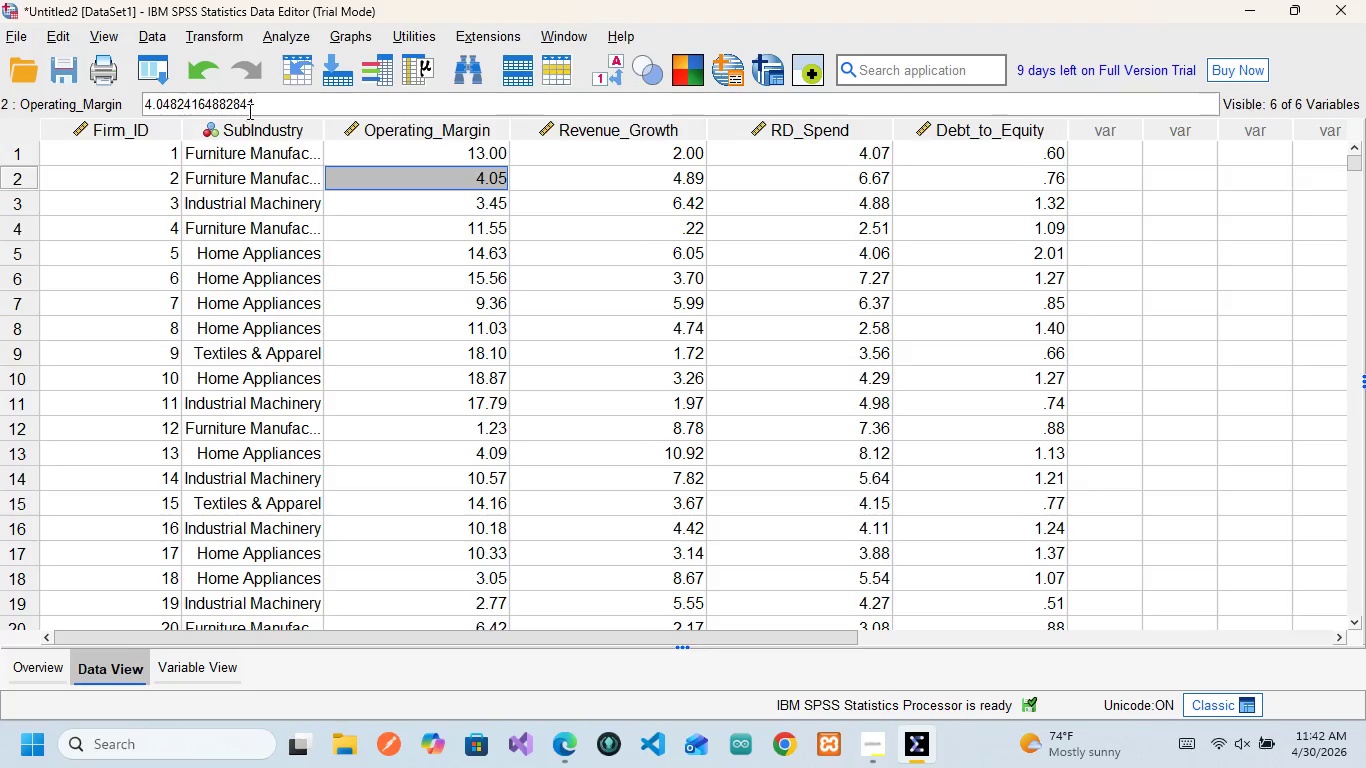 
left_click([243, 125])
 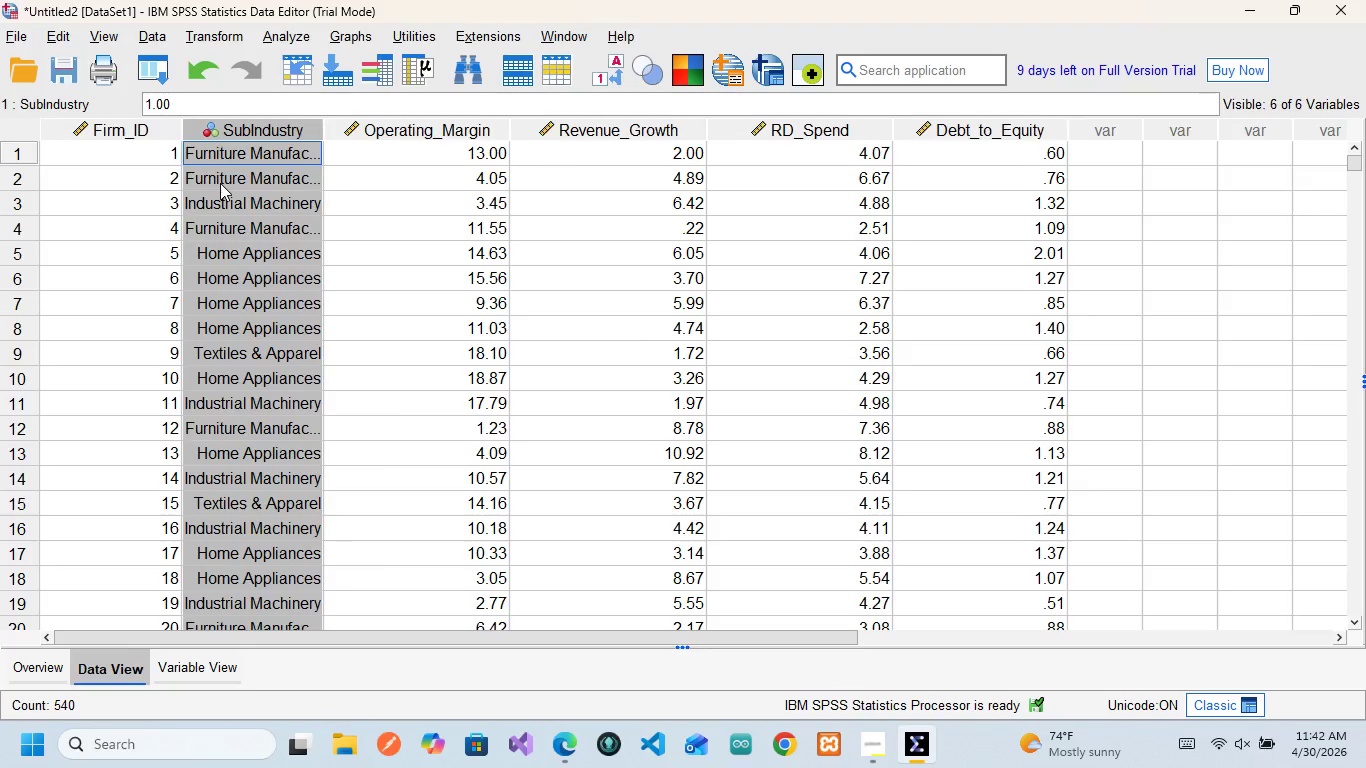 
left_click([220, 183])
 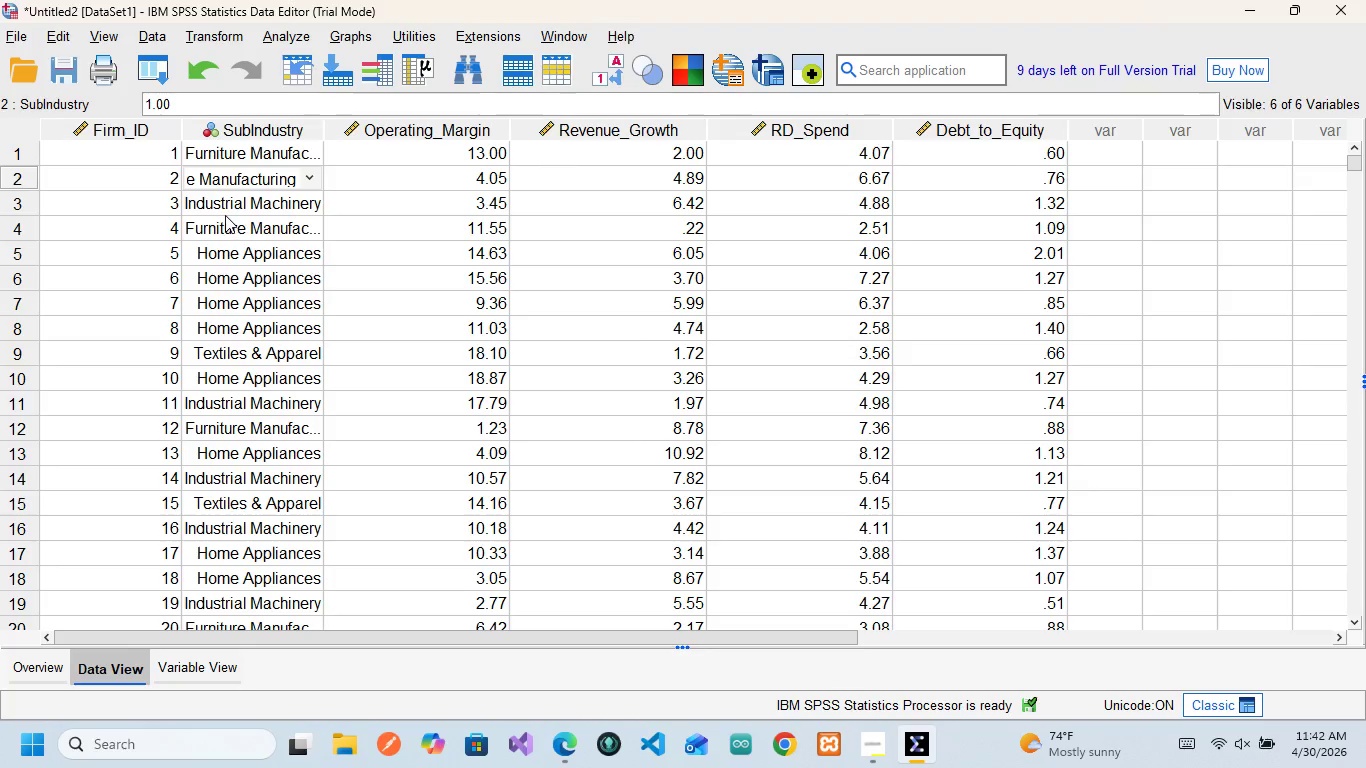 
left_click([229, 200])
 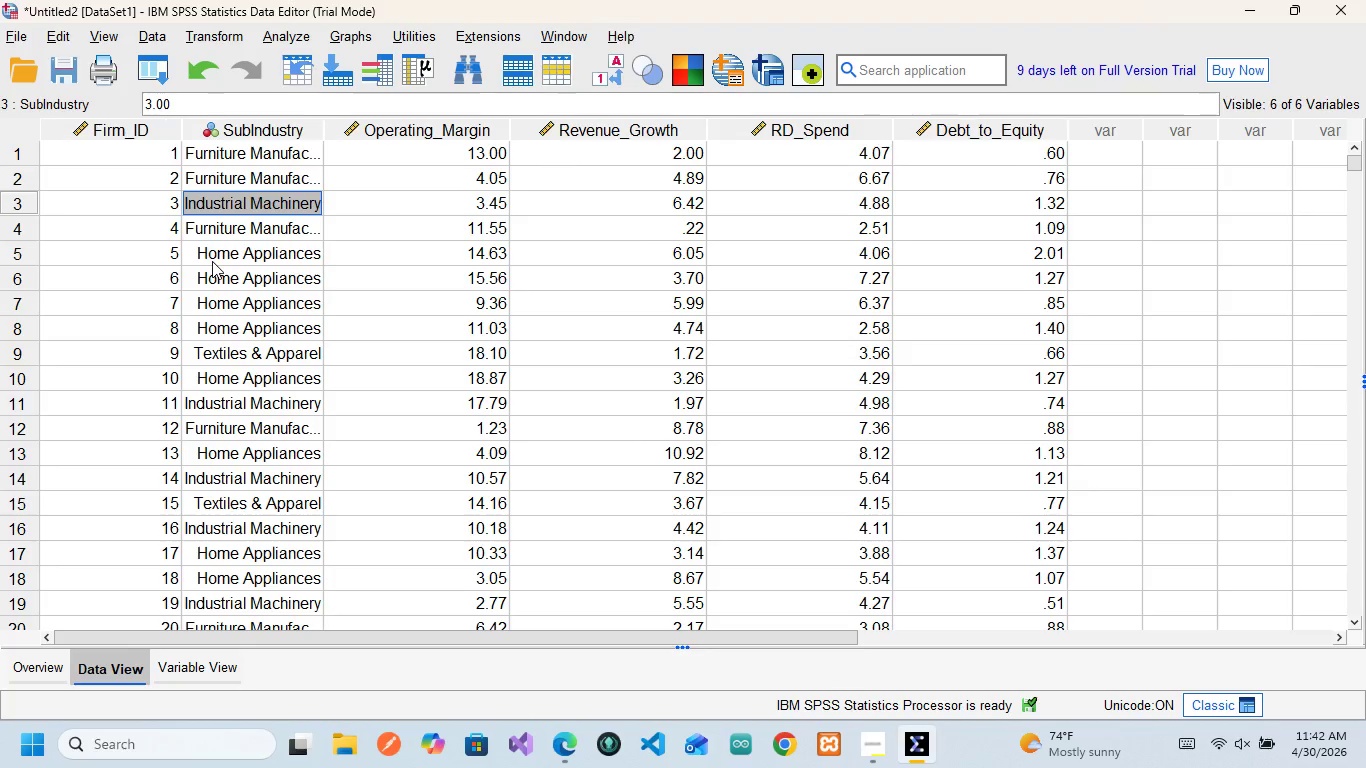 
left_click([212, 261])
 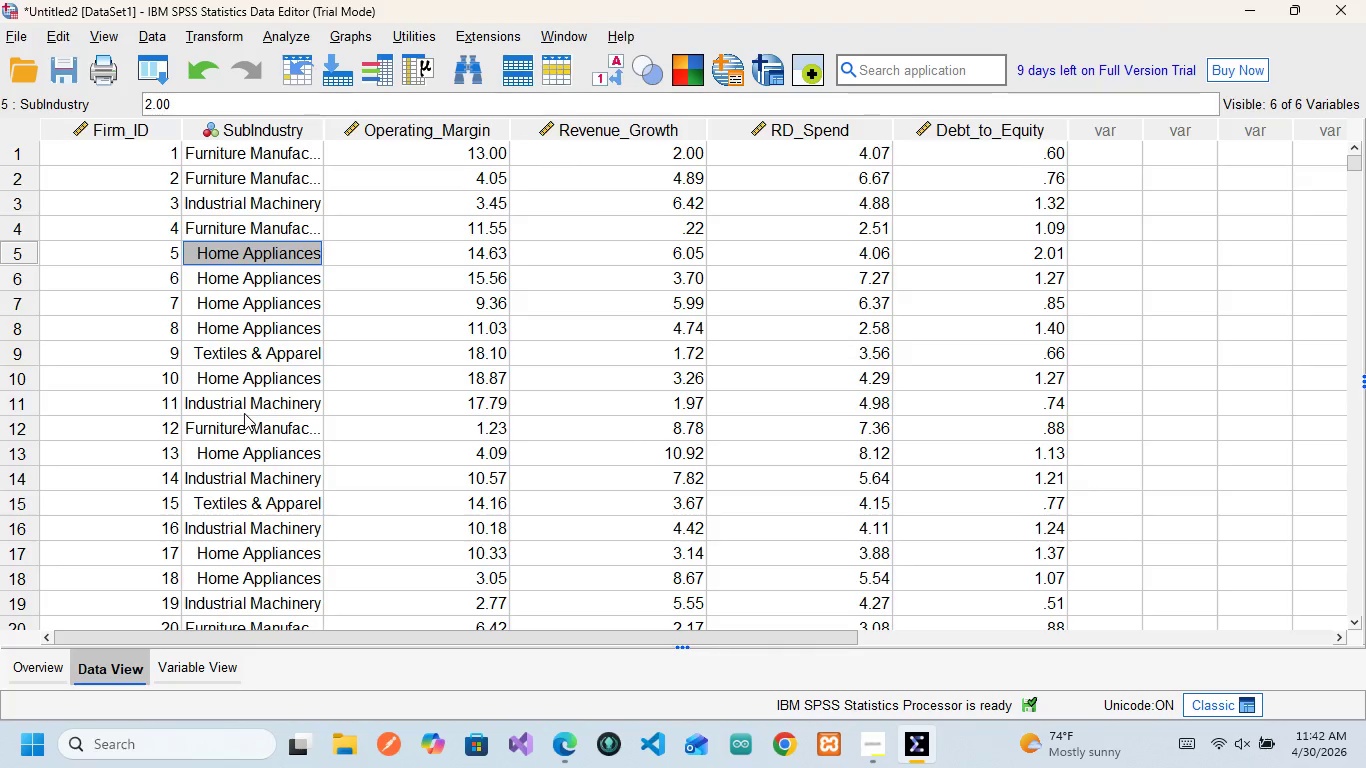 
wait(6.55)
 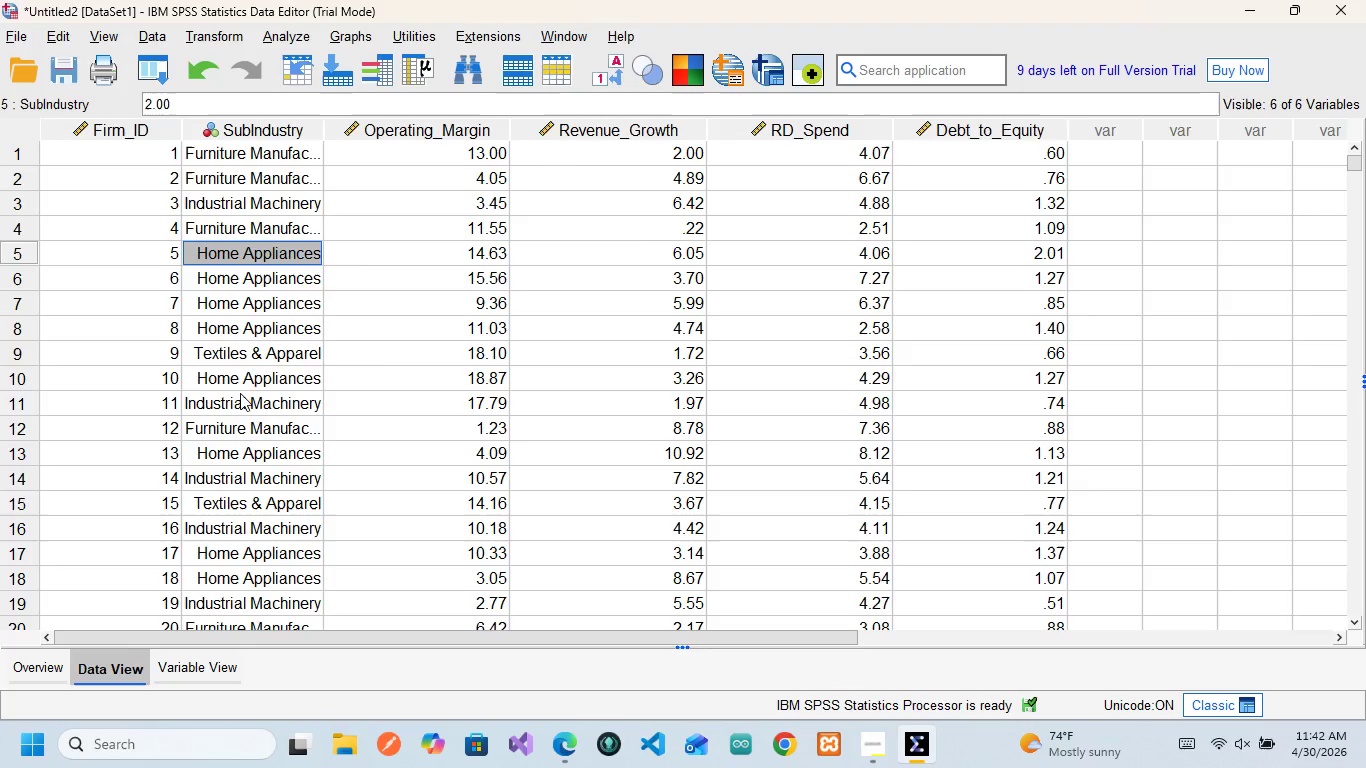 
left_click_drag(start_coordinate=[237, 495], to_coordinate=[242, 497])
 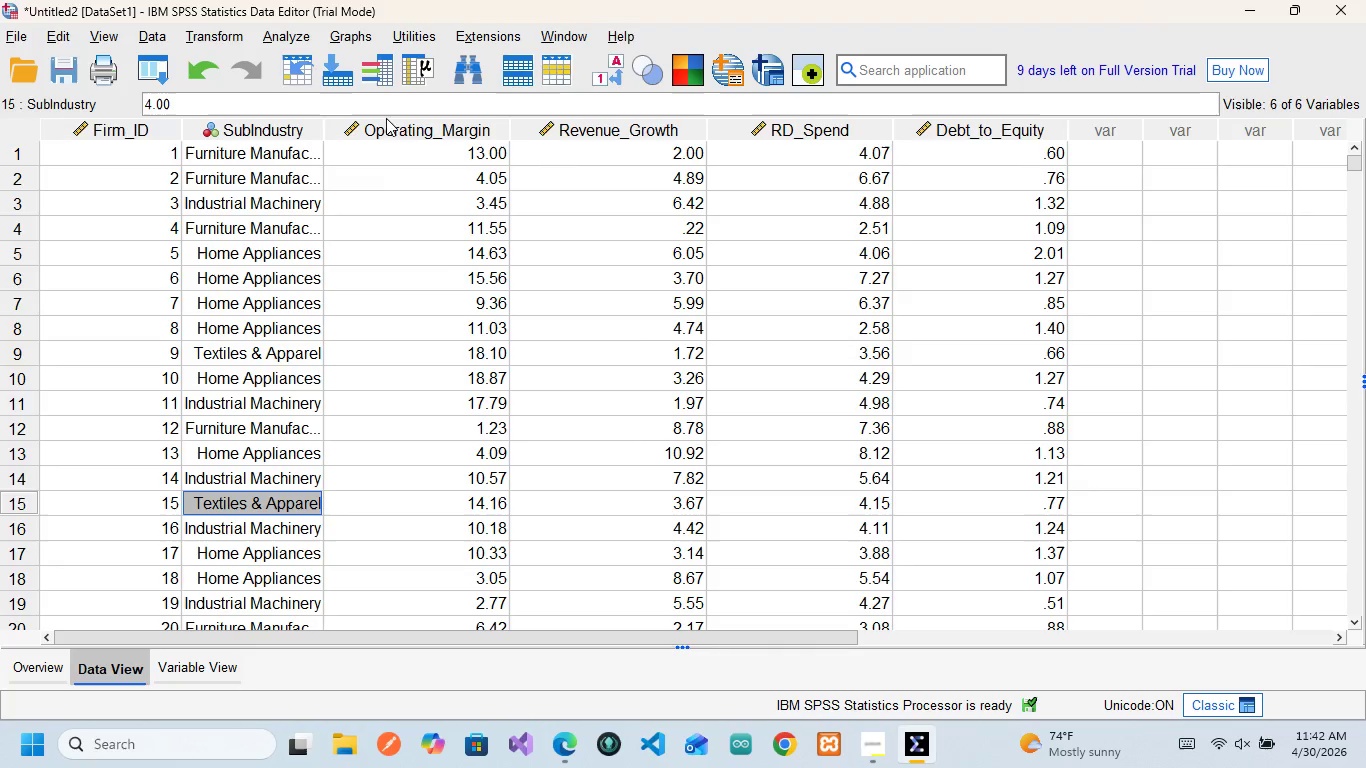 
left_click([466, 131])
 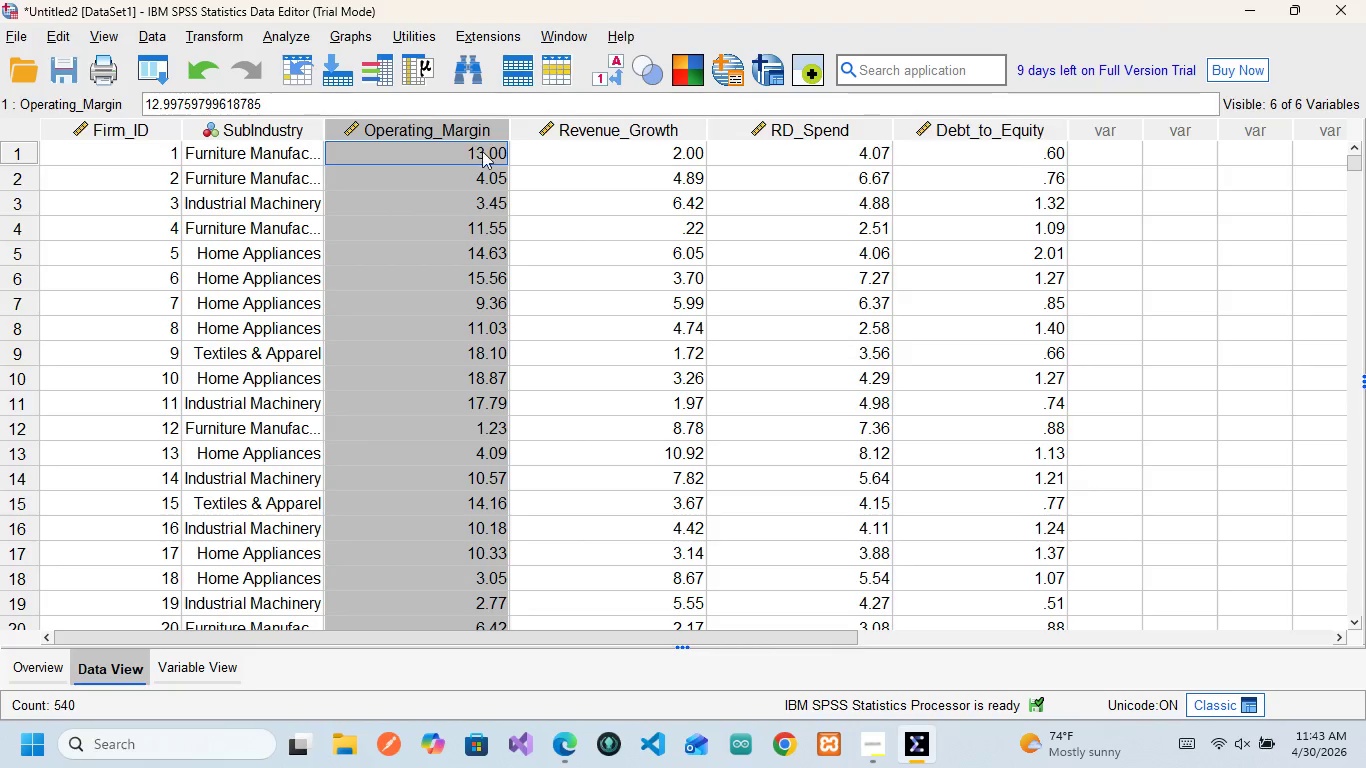 
left_click([637, 130])
 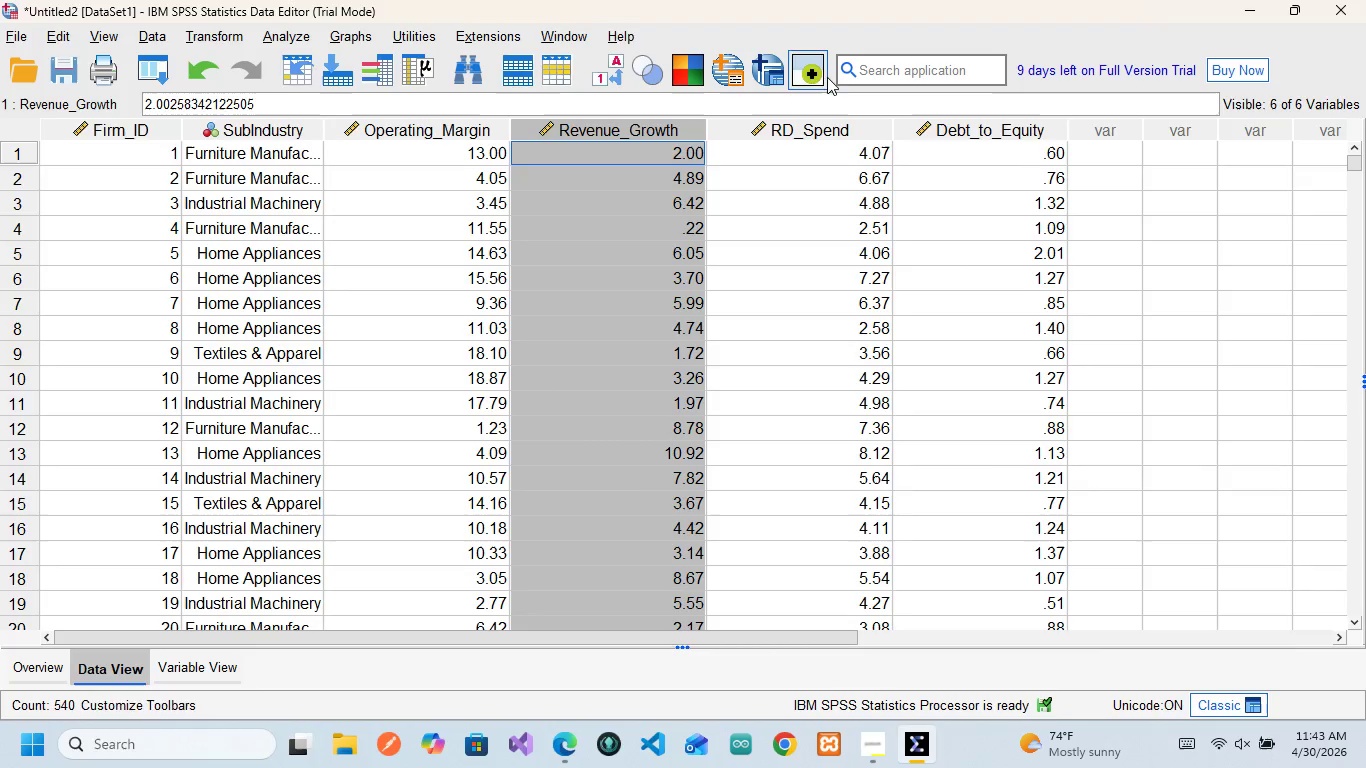 
left_click([805, 123])
 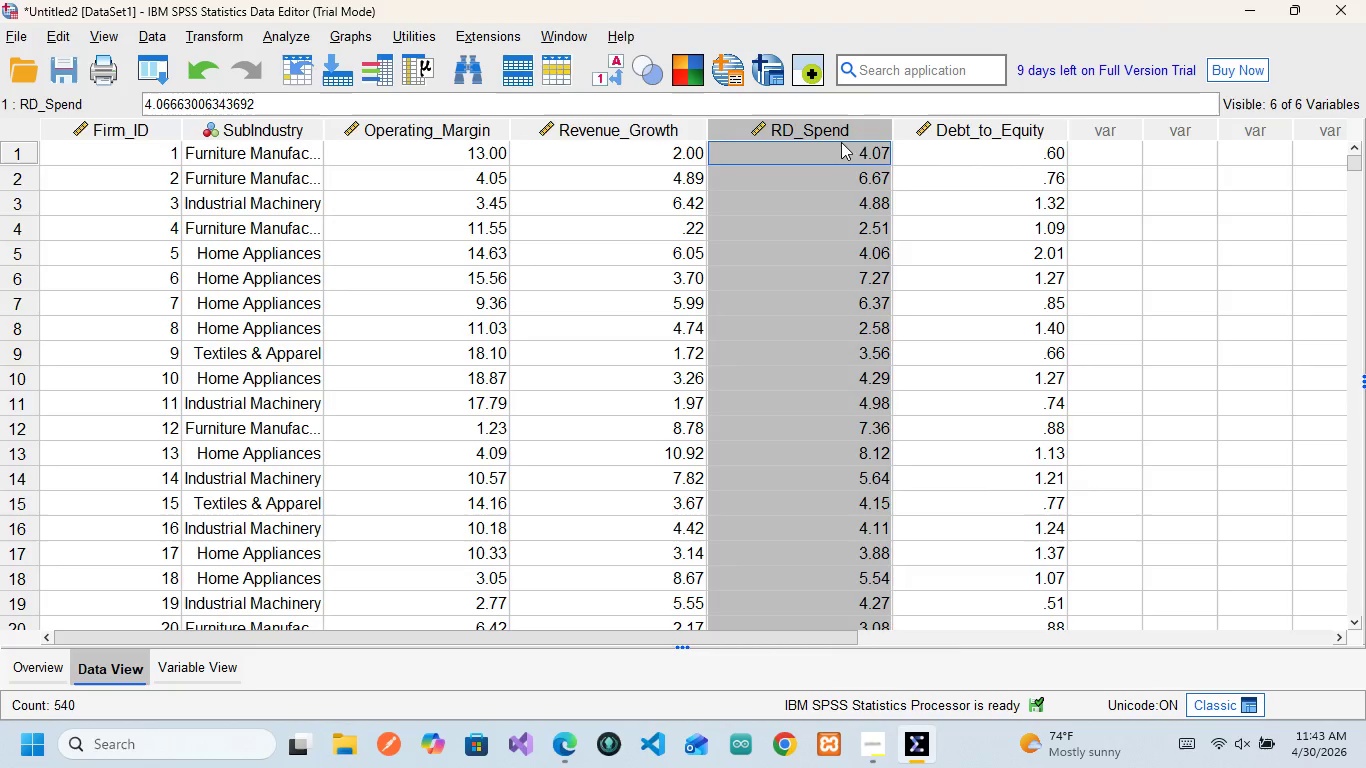 
wait(5.96)
 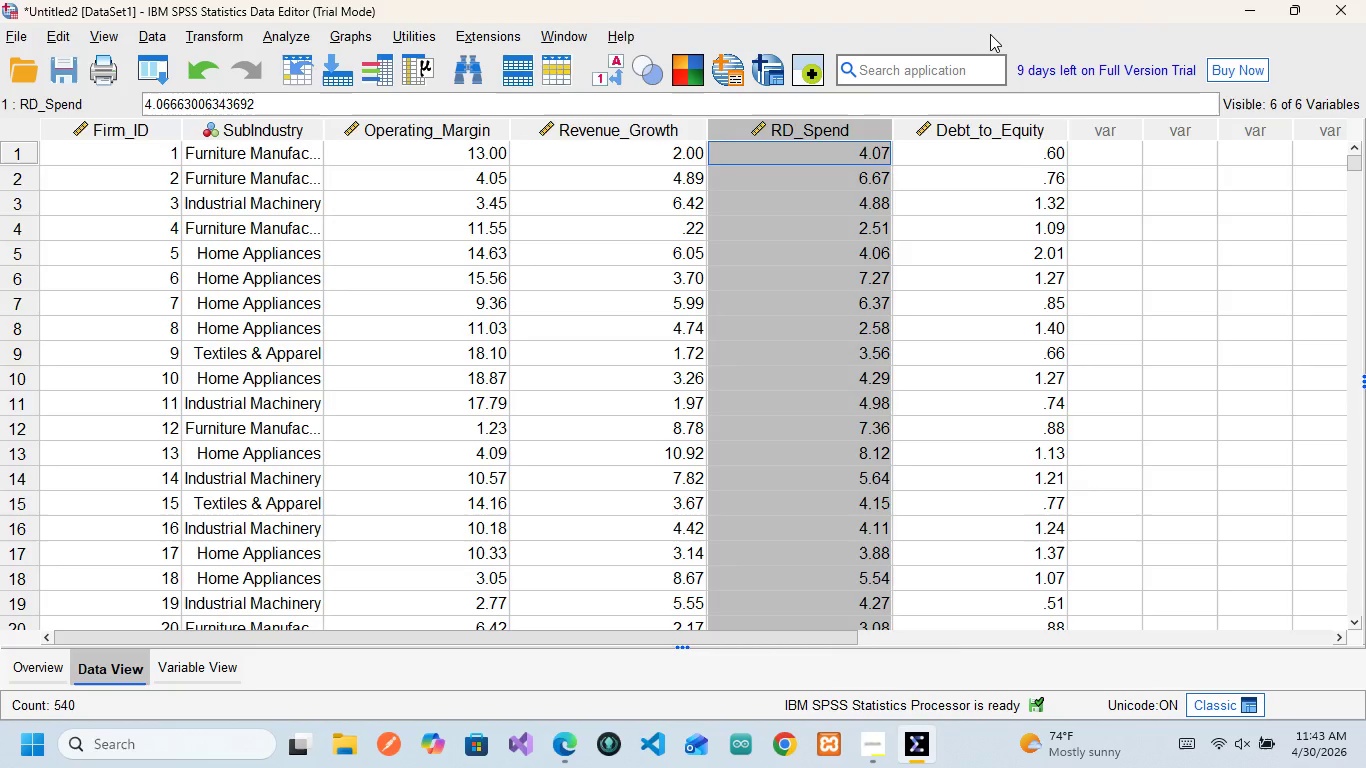 
mouse_move([957, 140])
 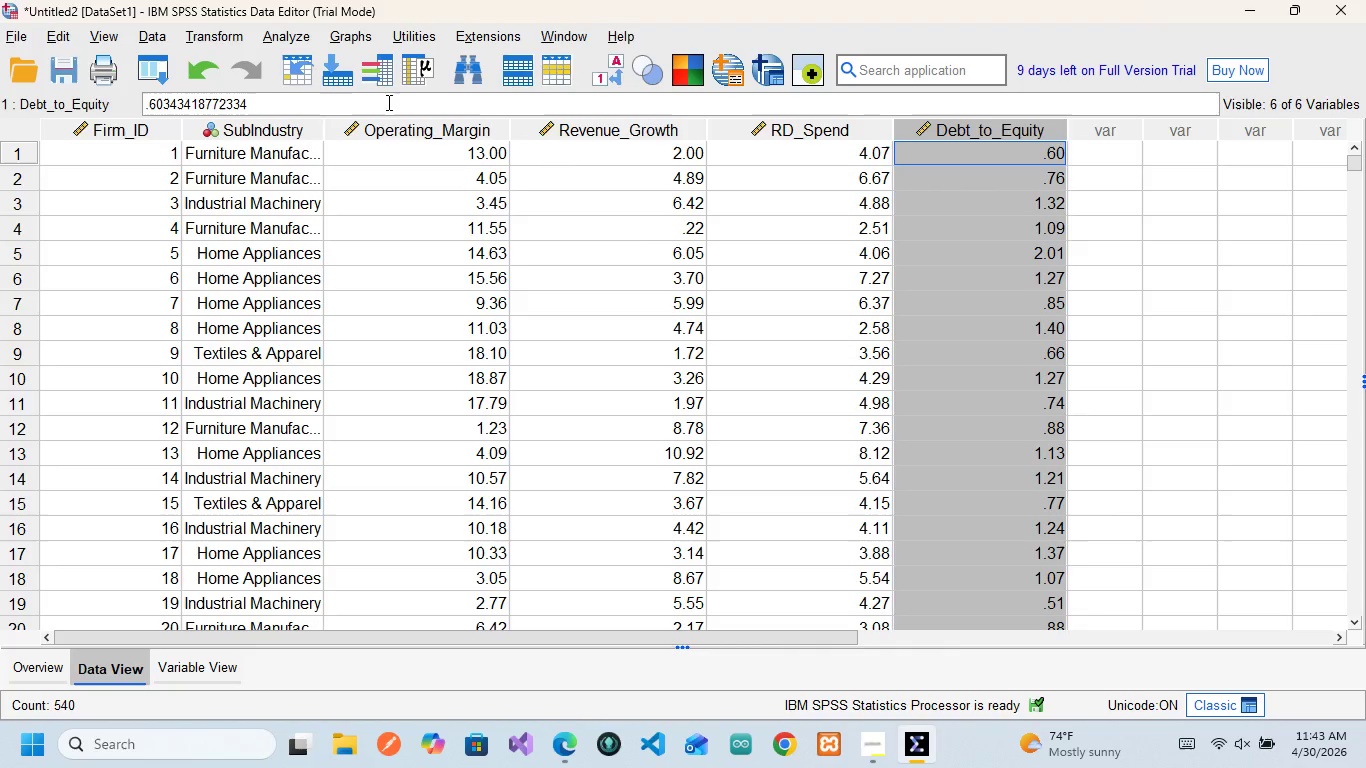 
wait(14.47)
 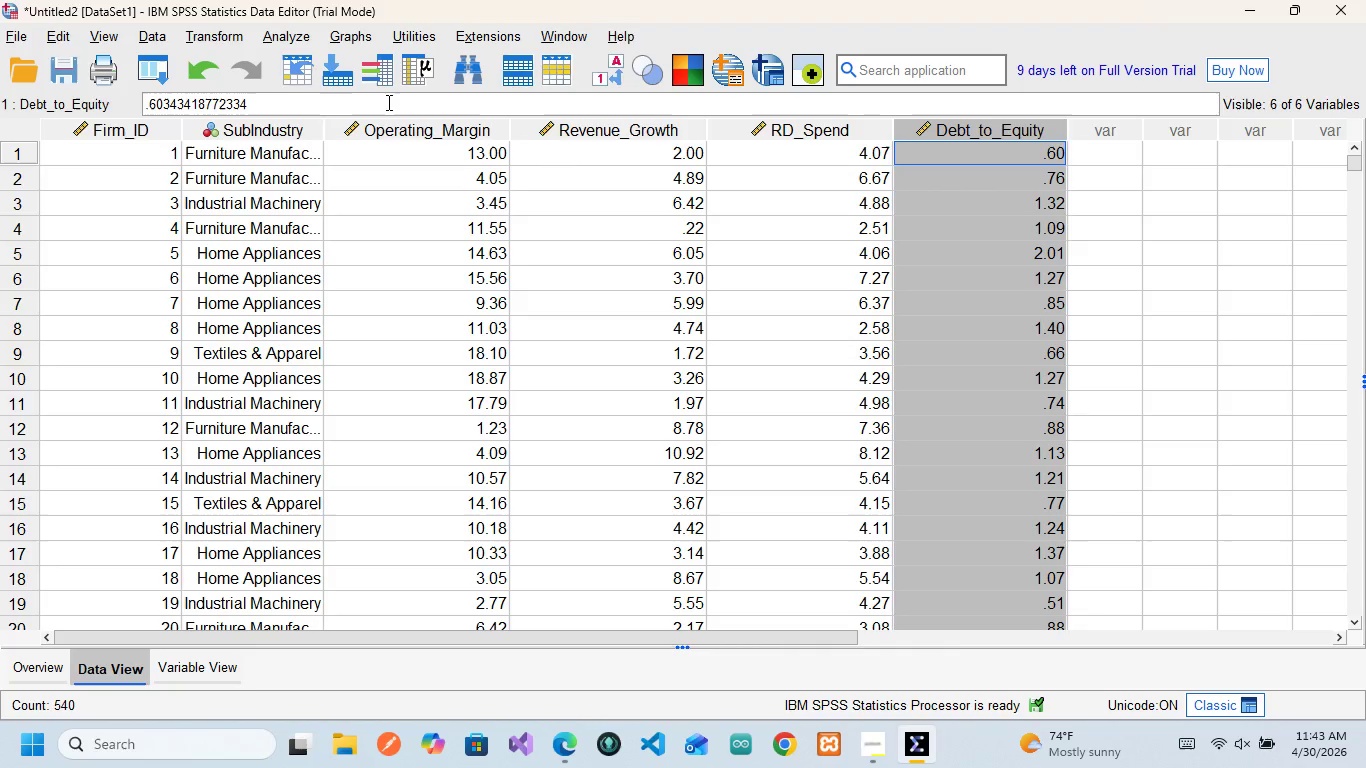 
mouse_move([242, 54])
 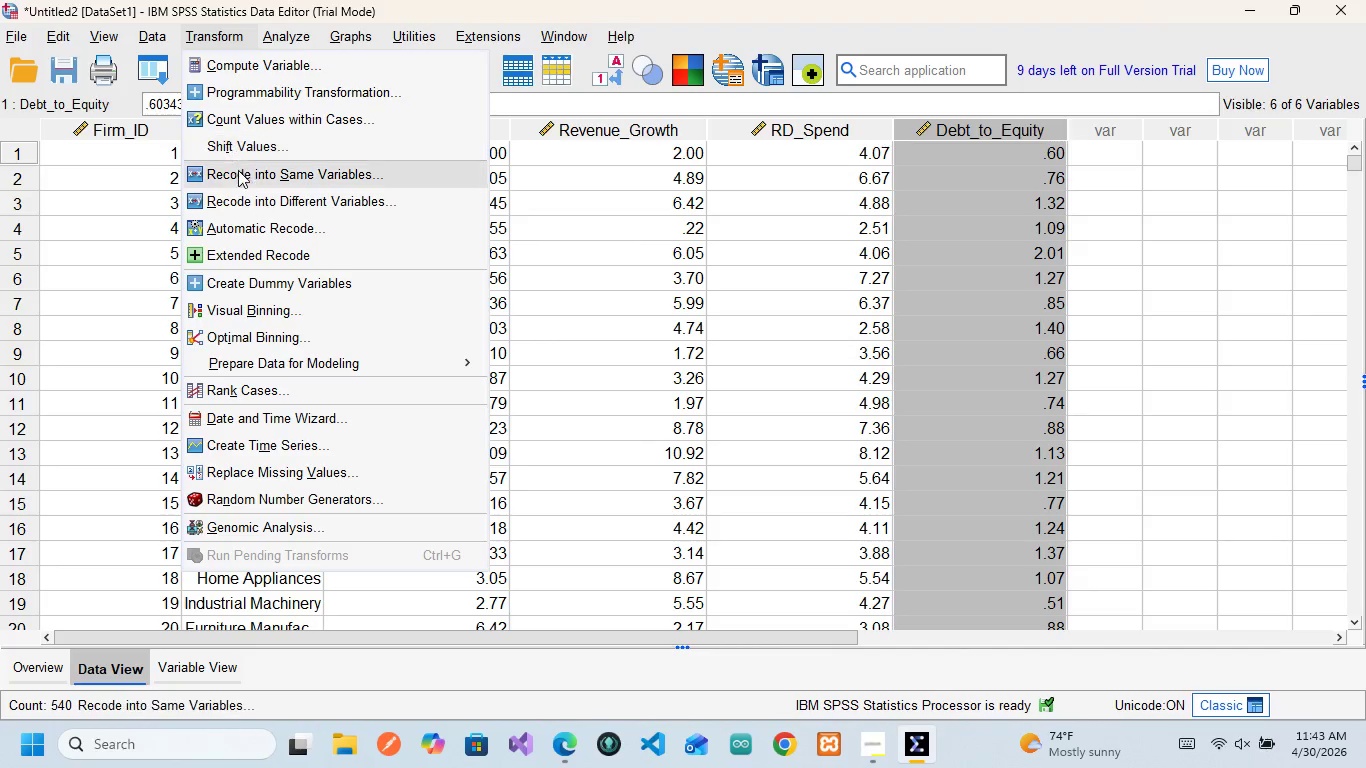 
left_click([240, 175])
 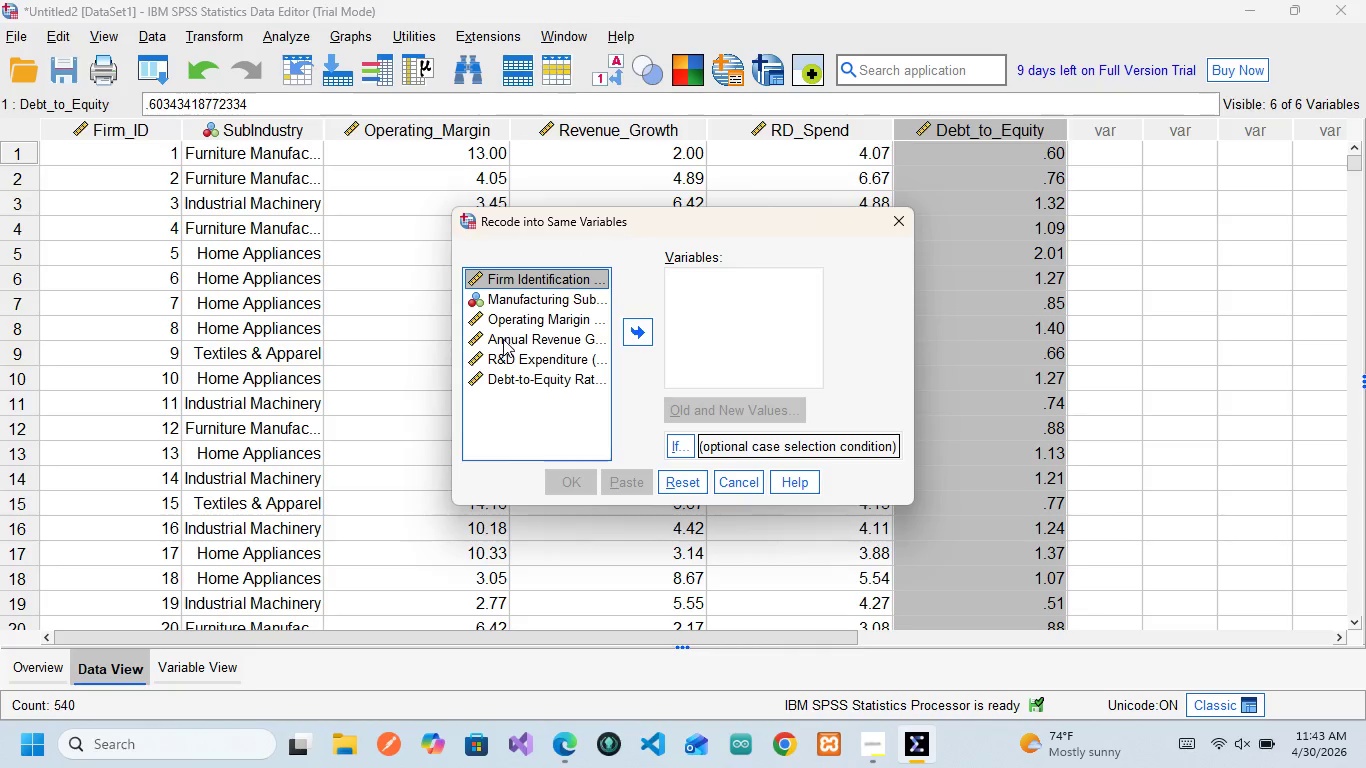 
wait(18.17)
 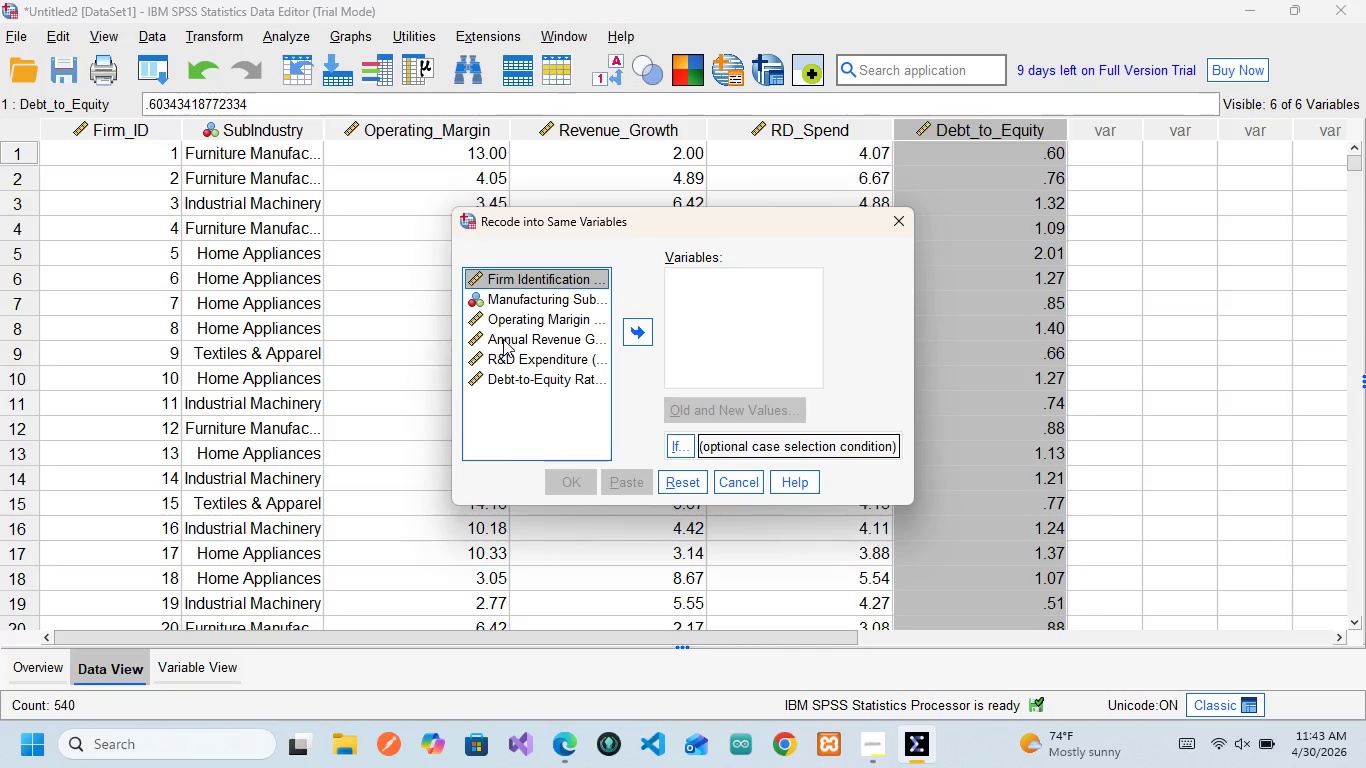 
left_click([503, 348])
 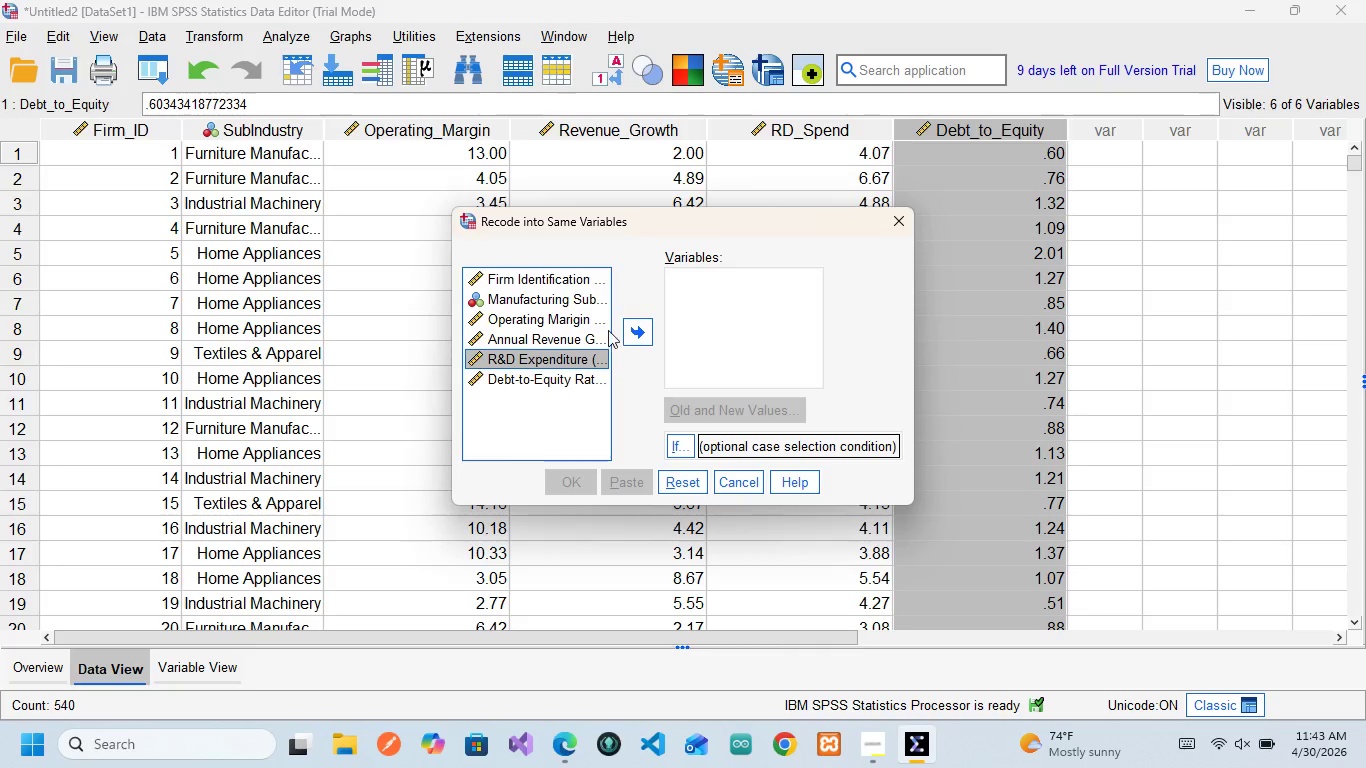 
left_click([645, 328])
 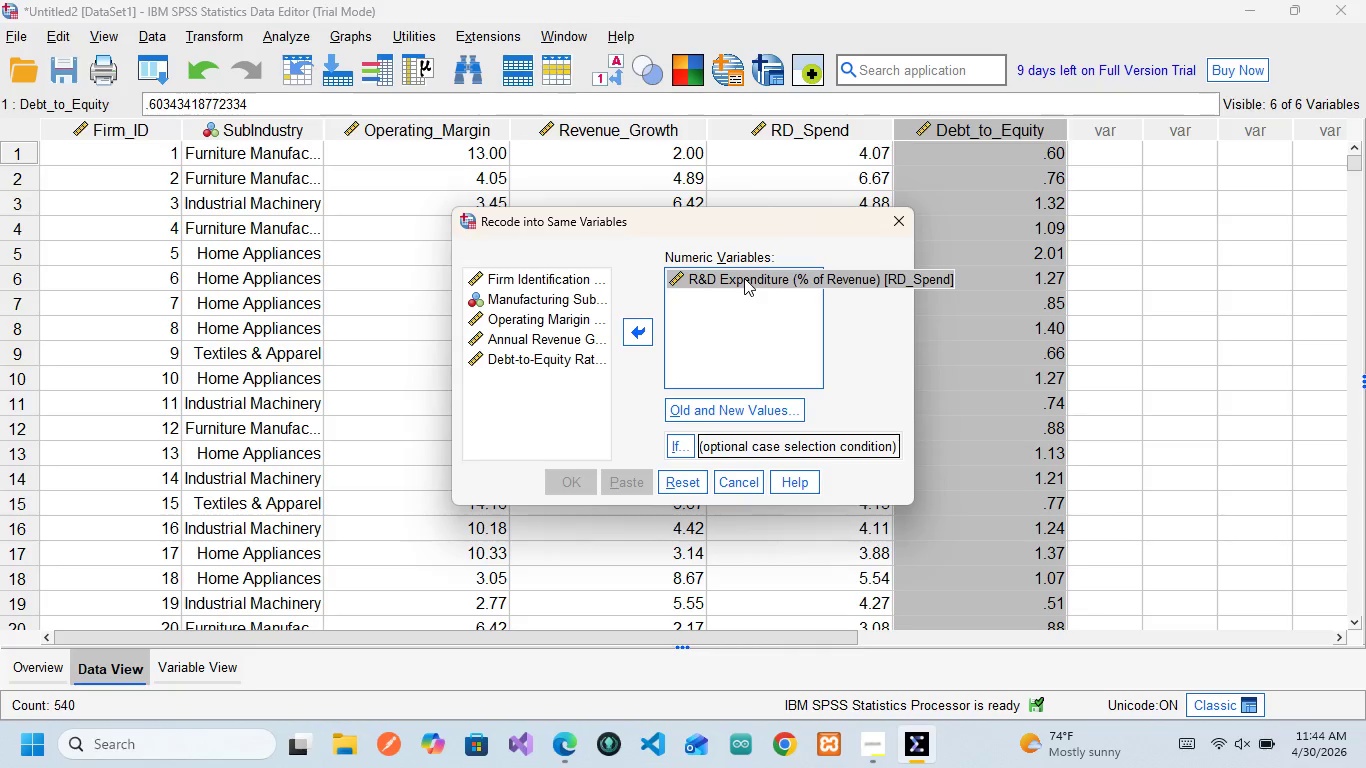 
wait(14.94)
 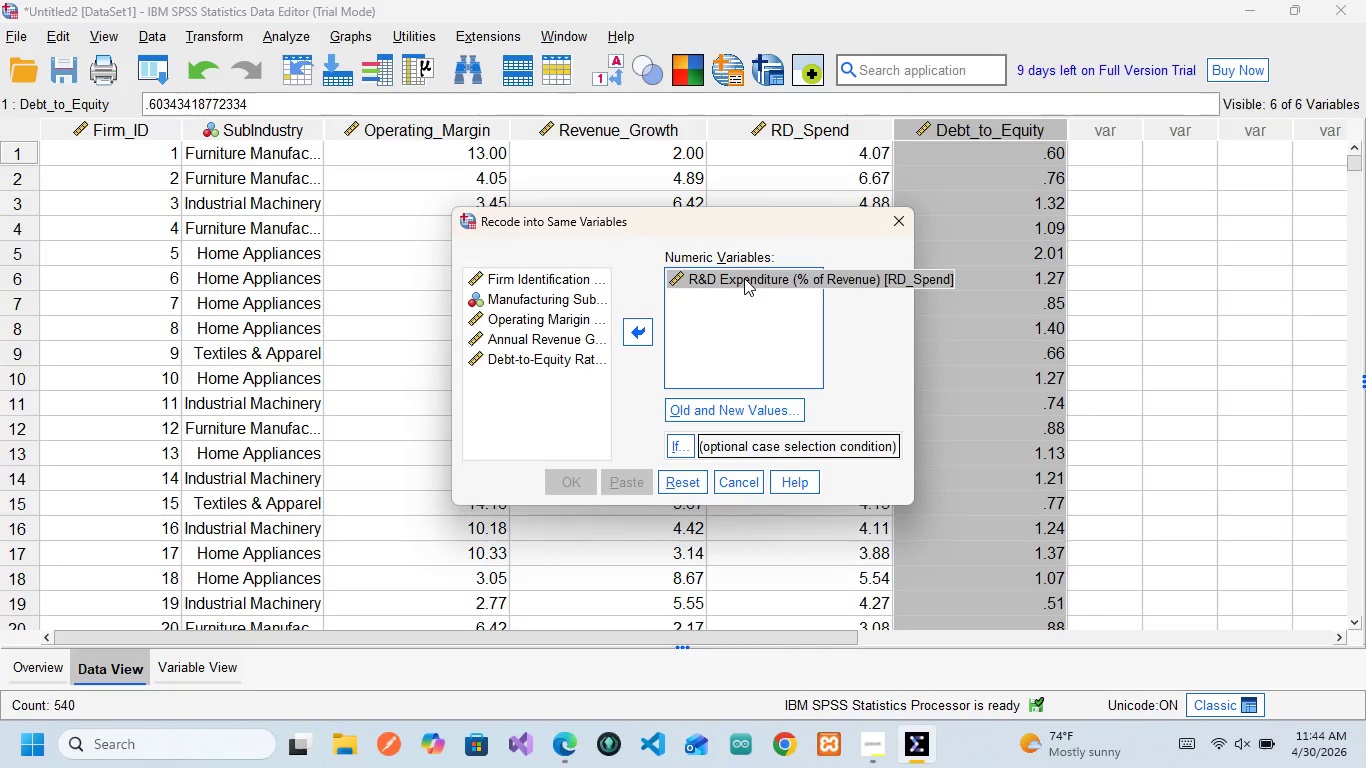 
left_click([732, 407])
 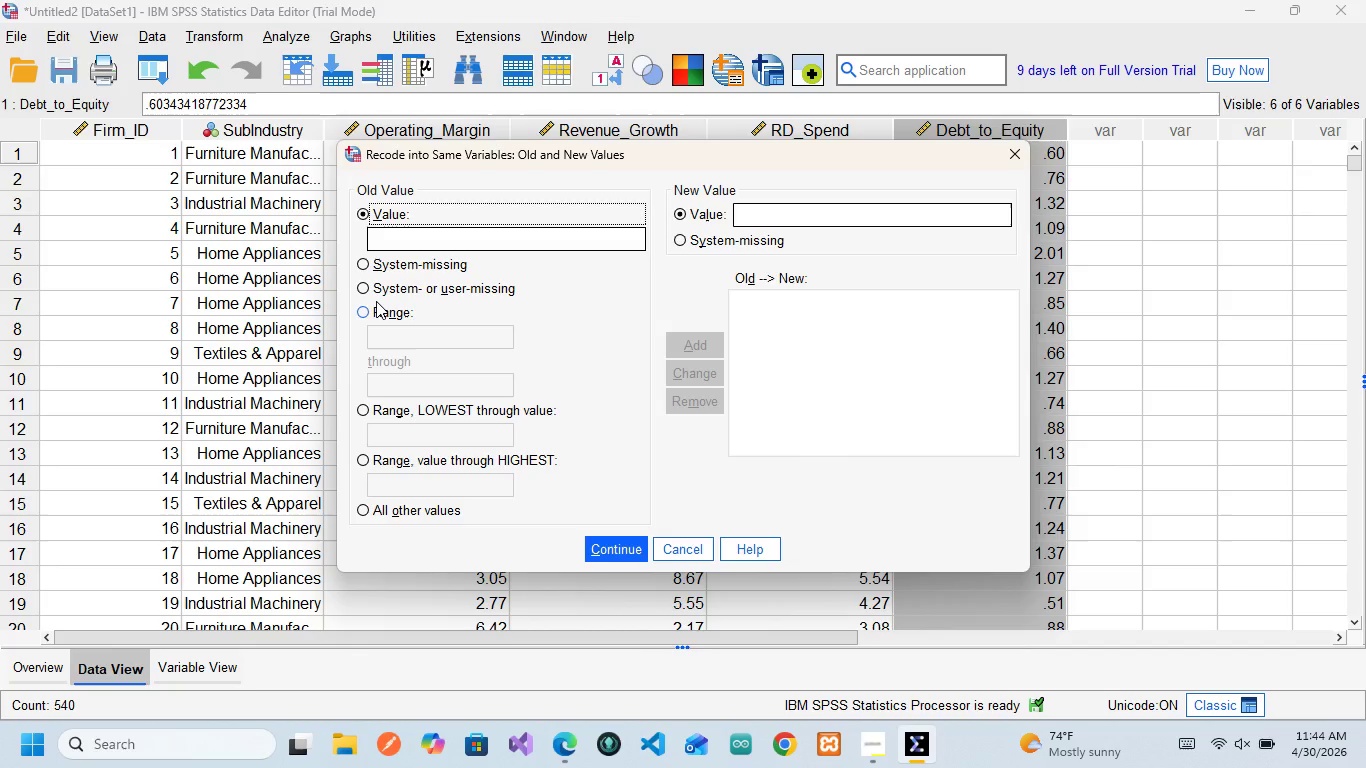 
wait(17.47)
 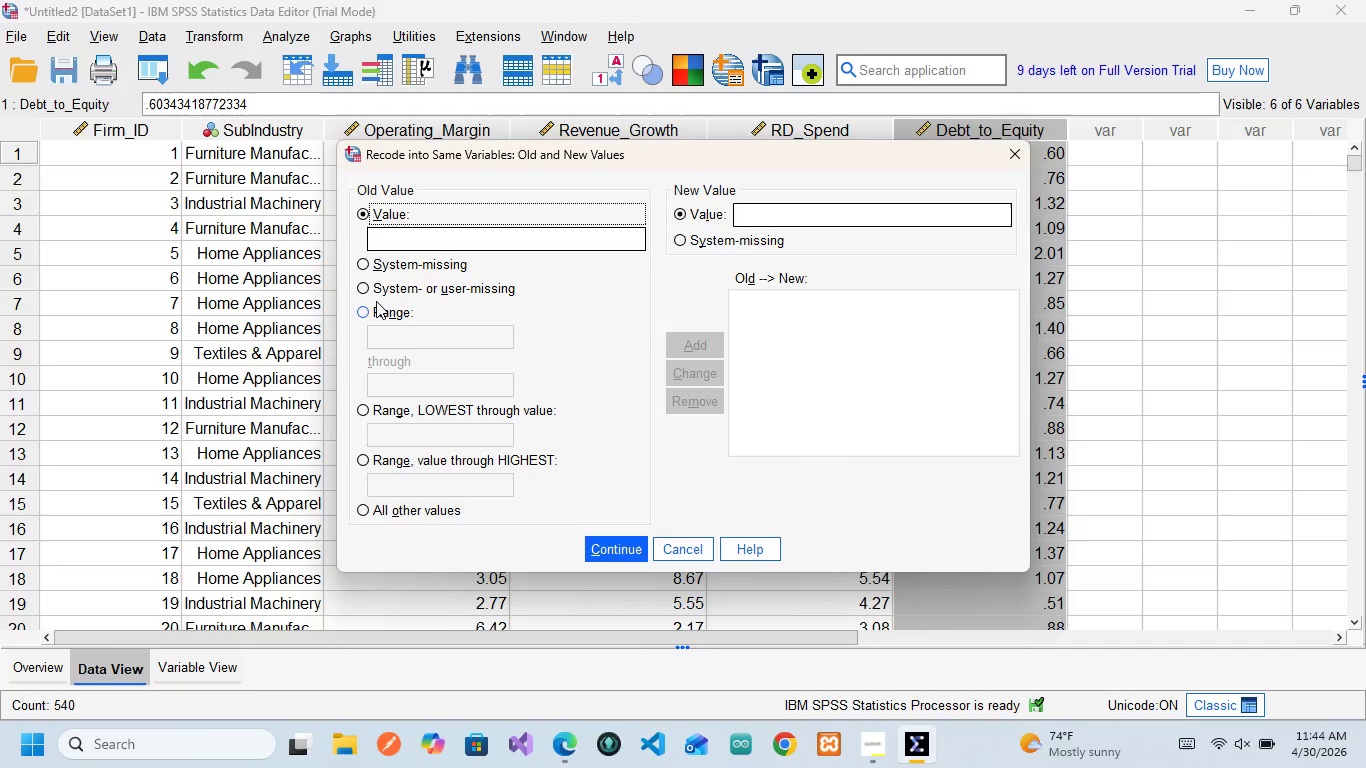 
left_click_drag(start_coordinate=[357, 403], to_coordinate=[376, 402])
 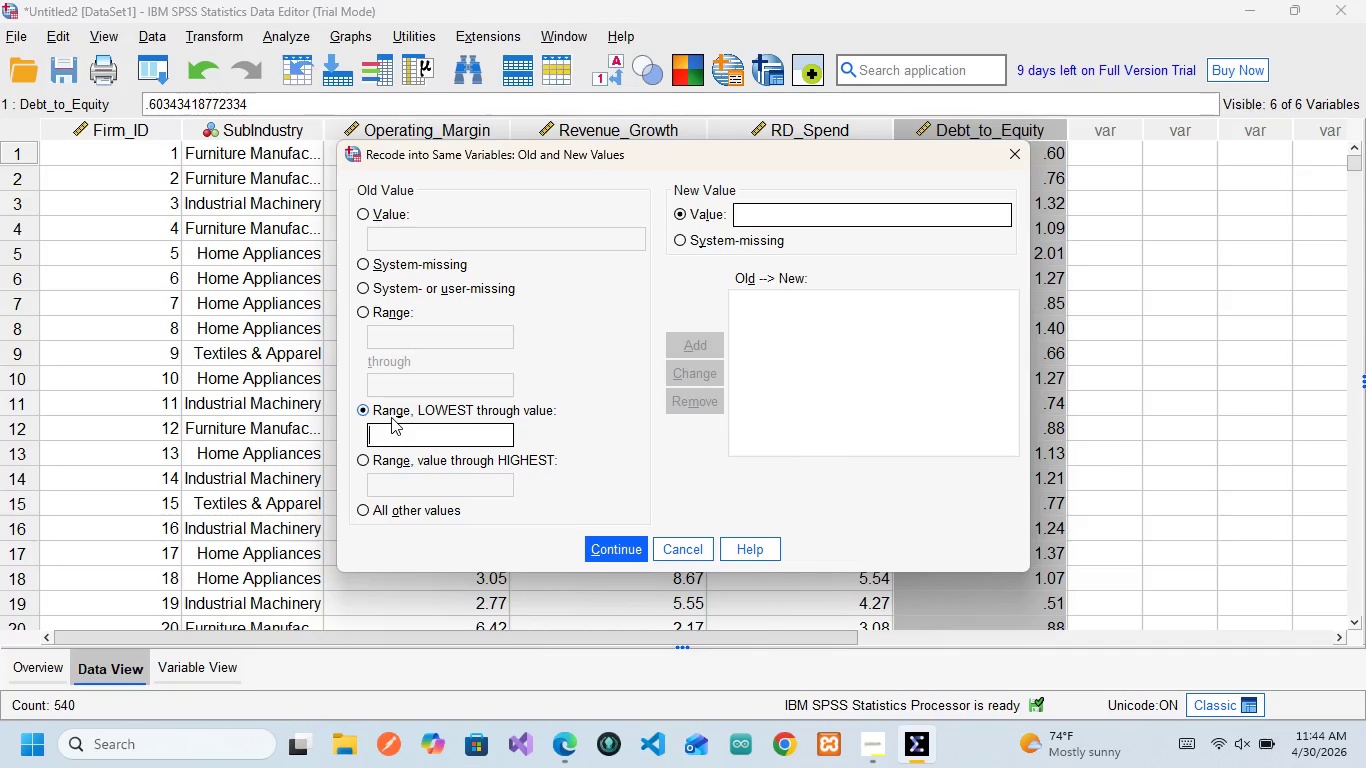 
wait(9.7)
 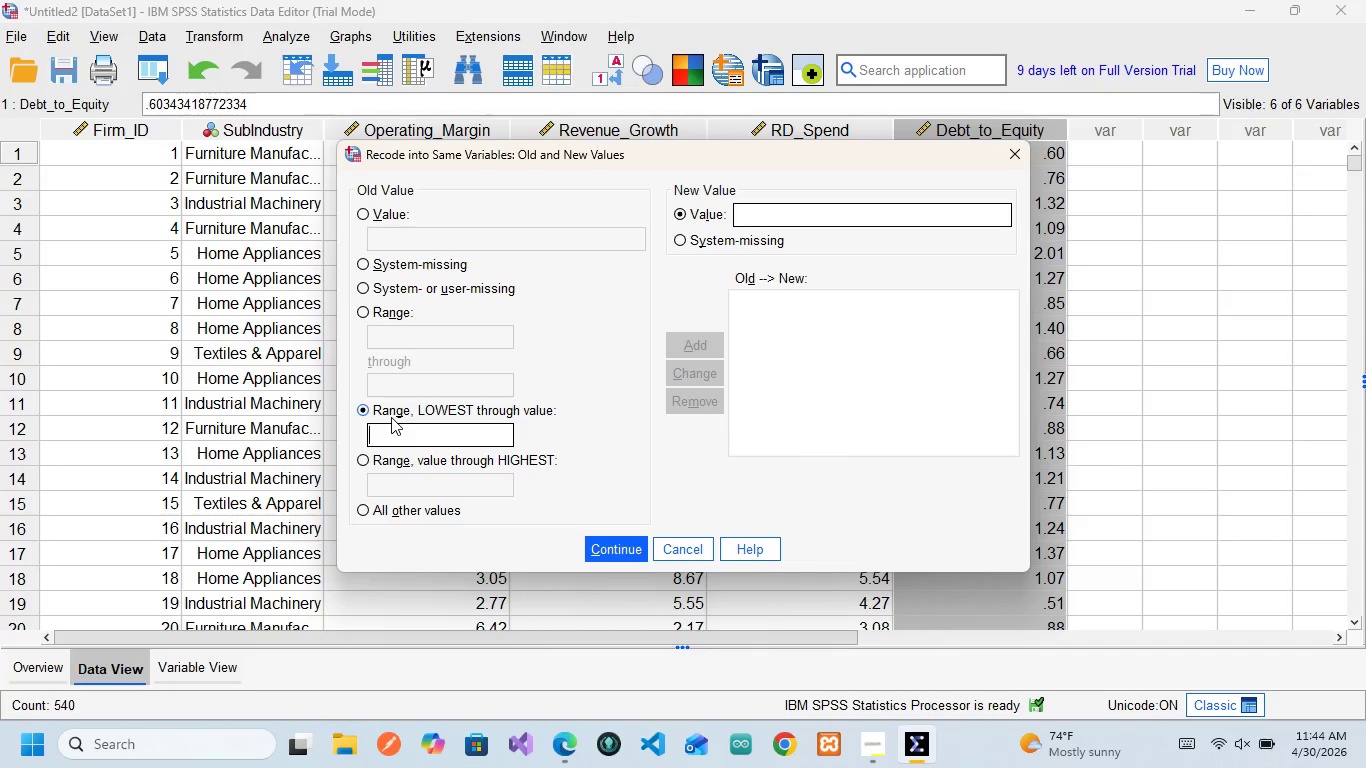 
key(PlayPause)
 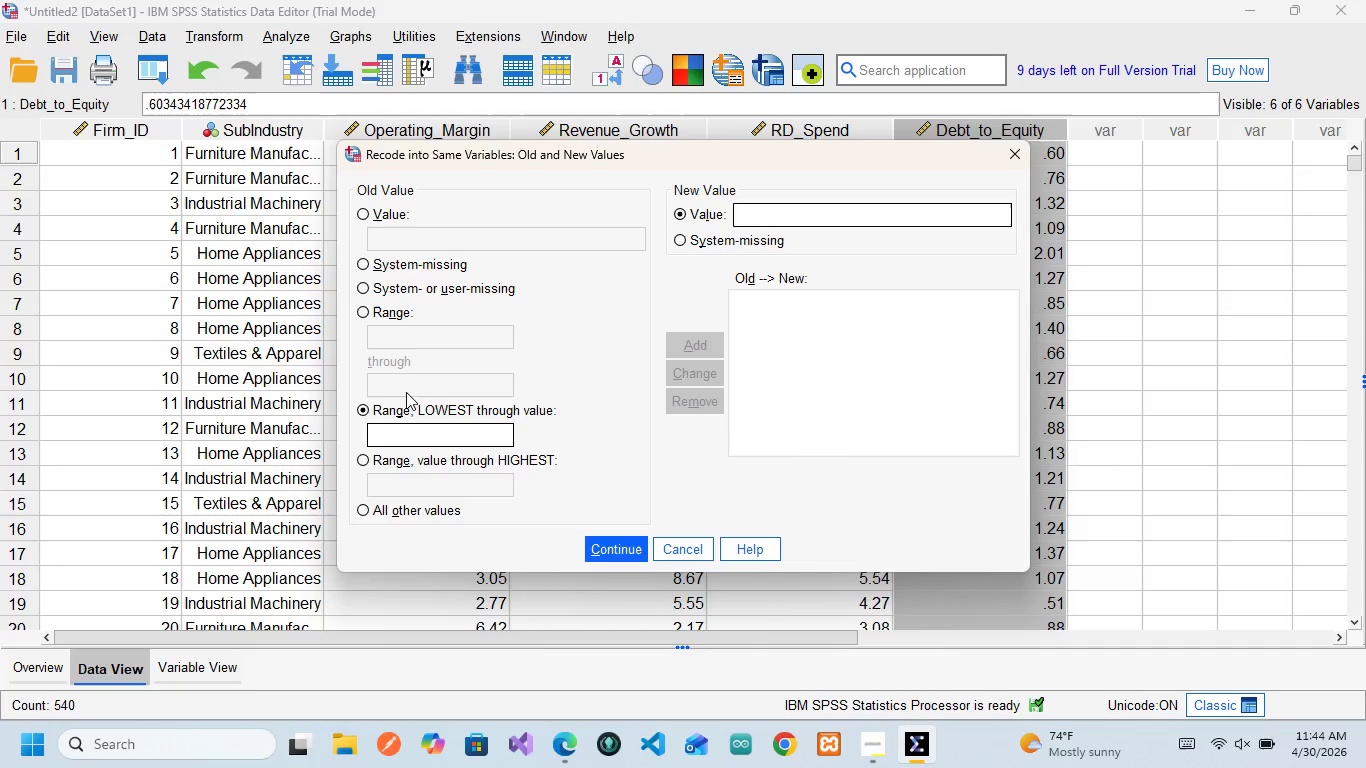 
key(0)
 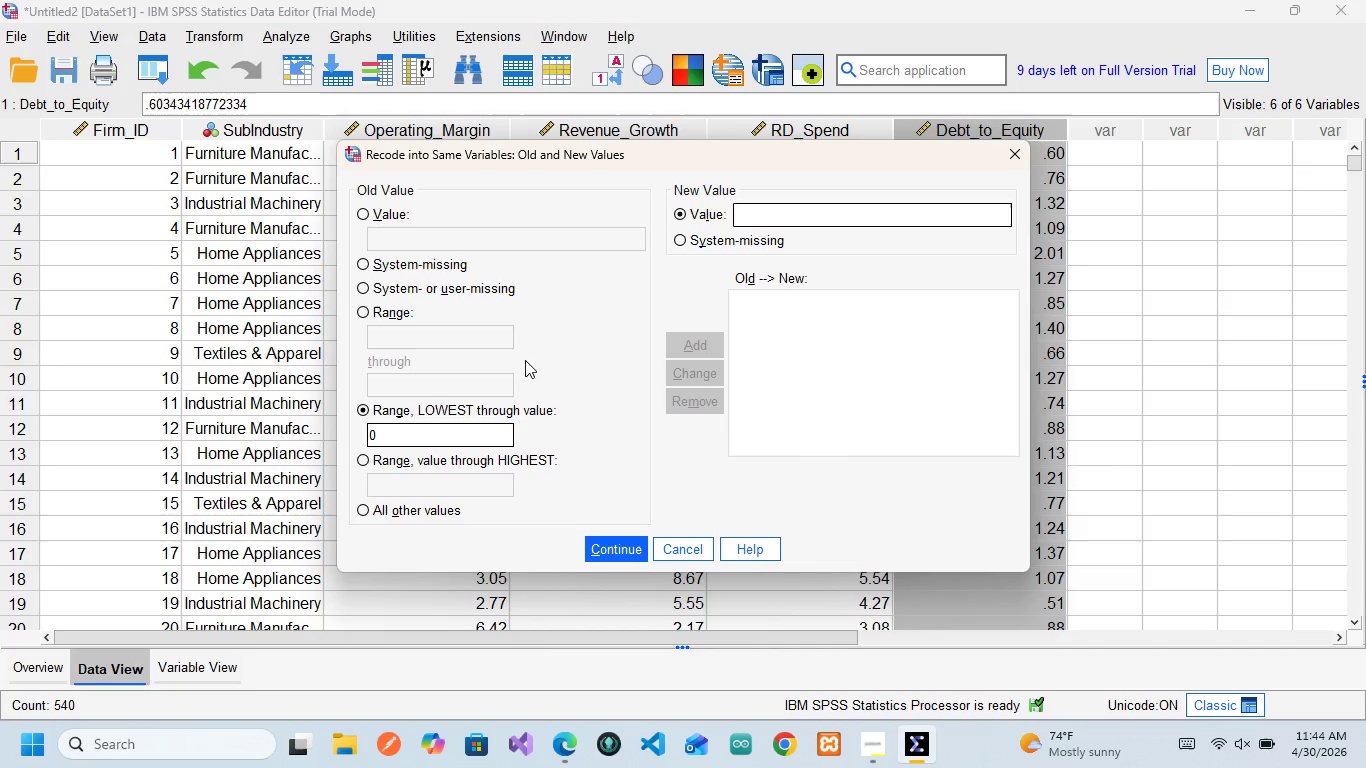 
wait(6.3)
 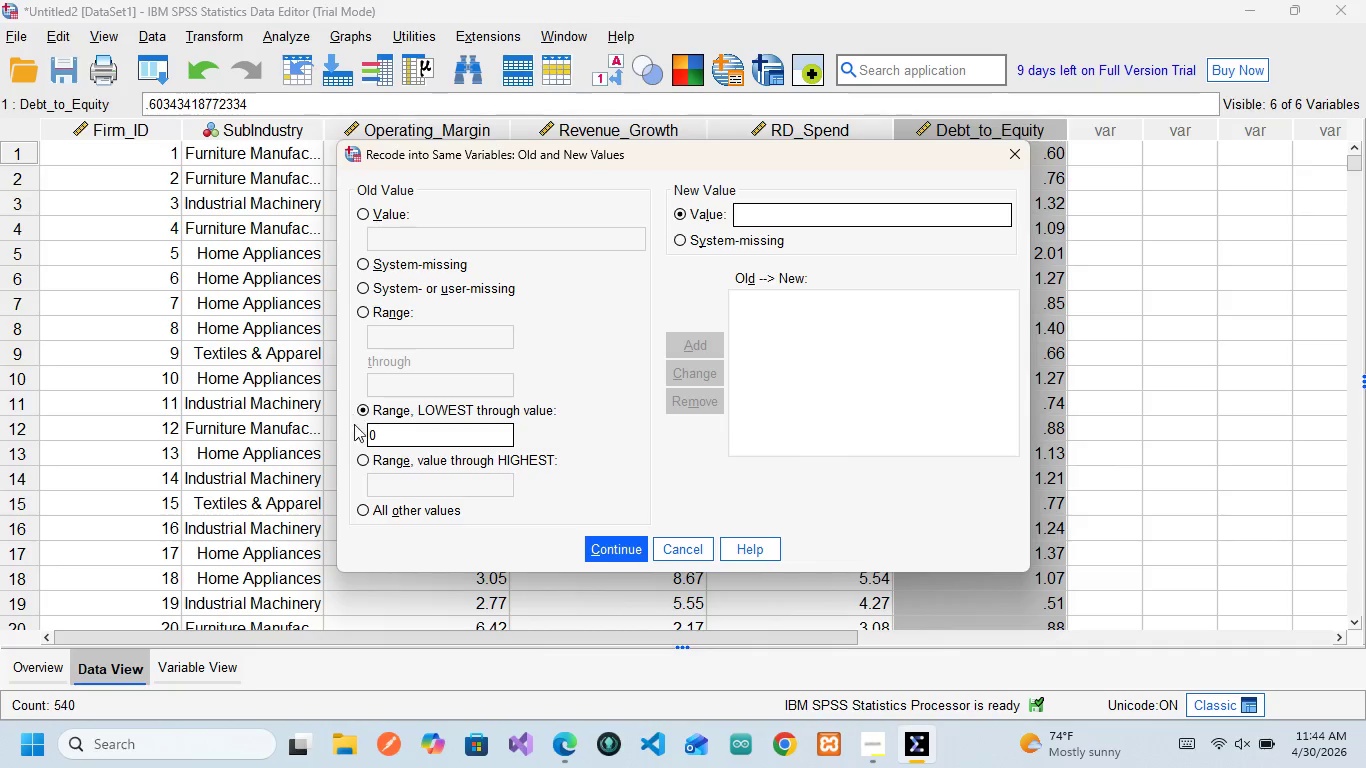 
left_click([756, 221])
 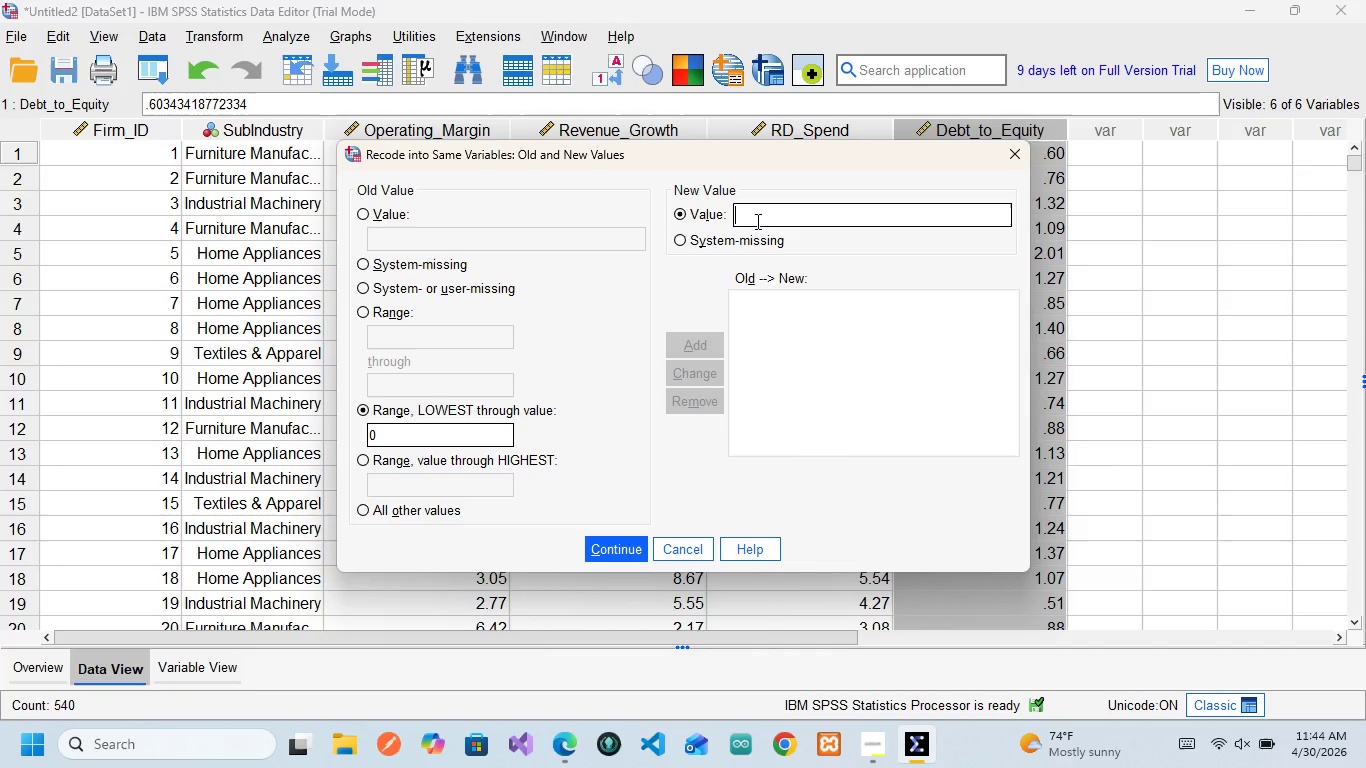 
key(0)
 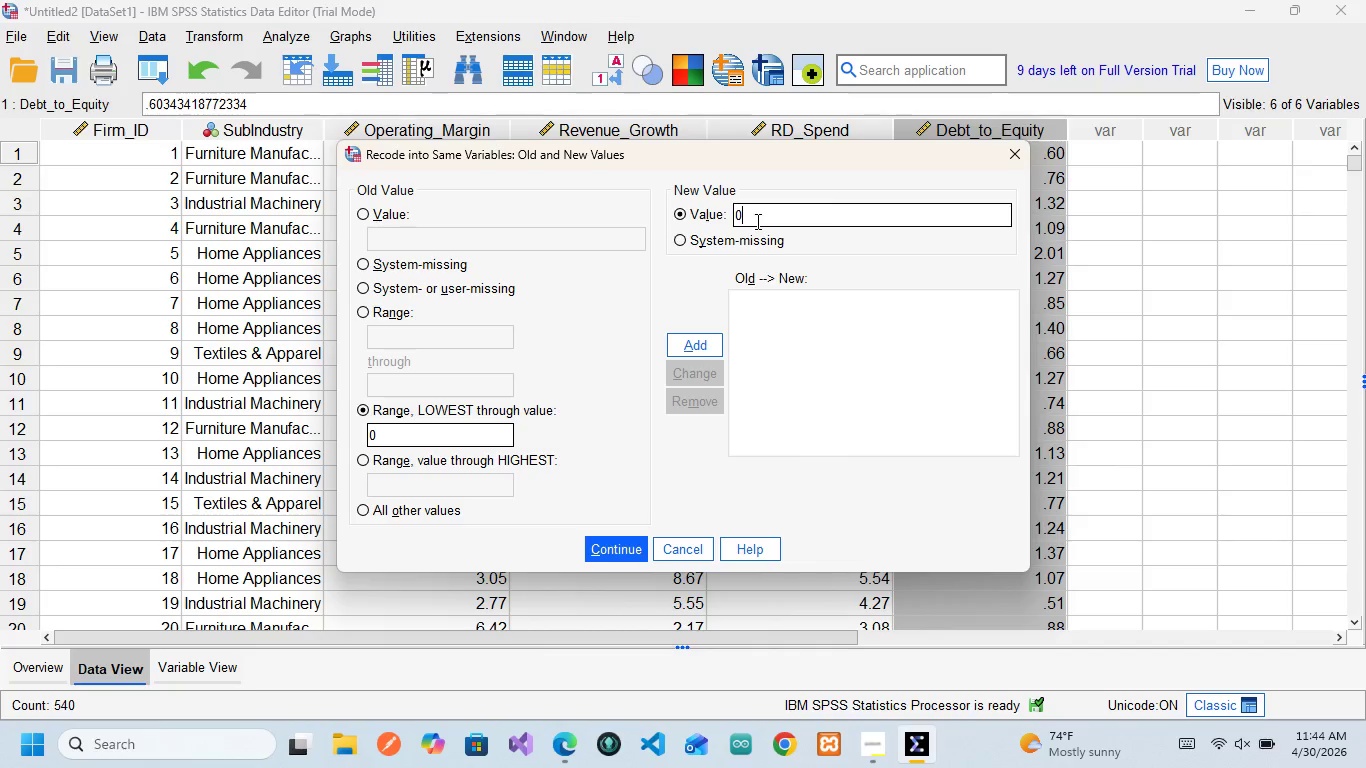 
key(Period)
 